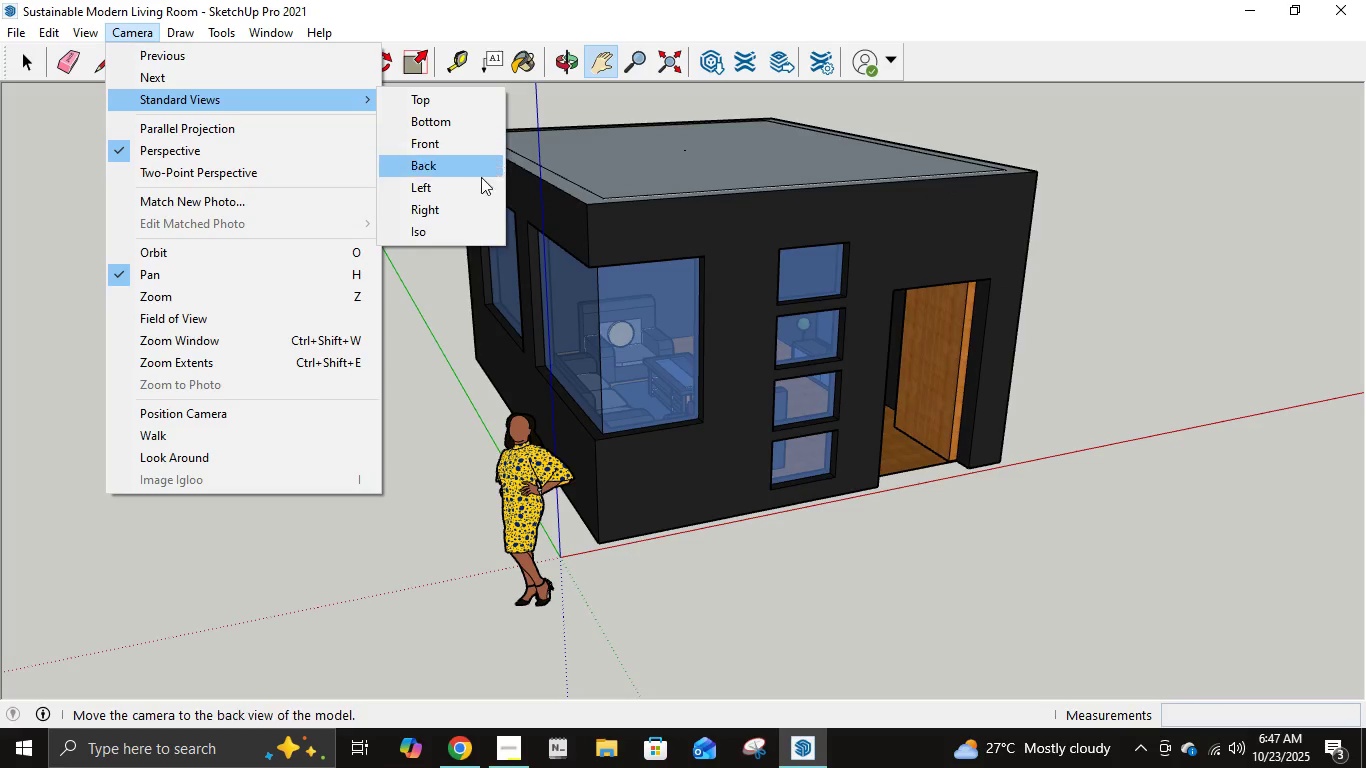 
left_click([469, 188])
 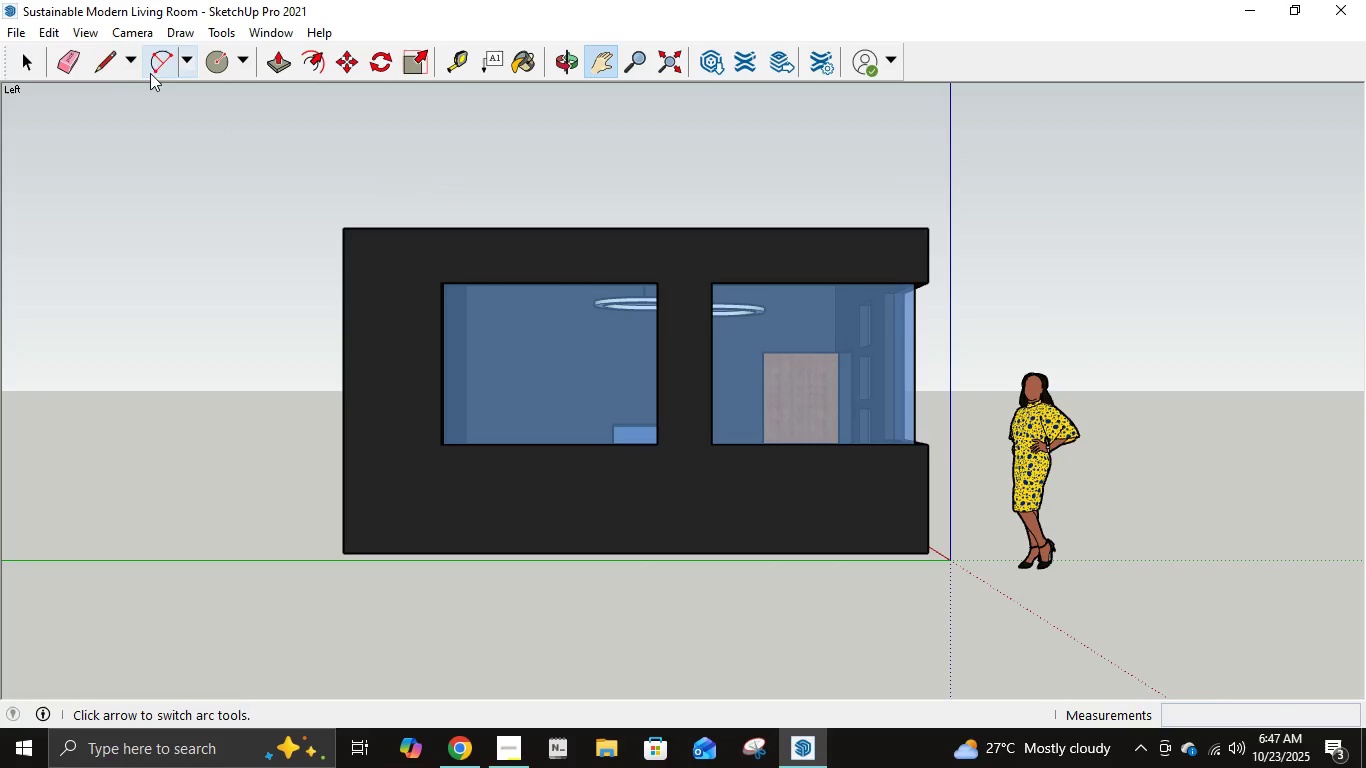 
left_click([22, 36])
 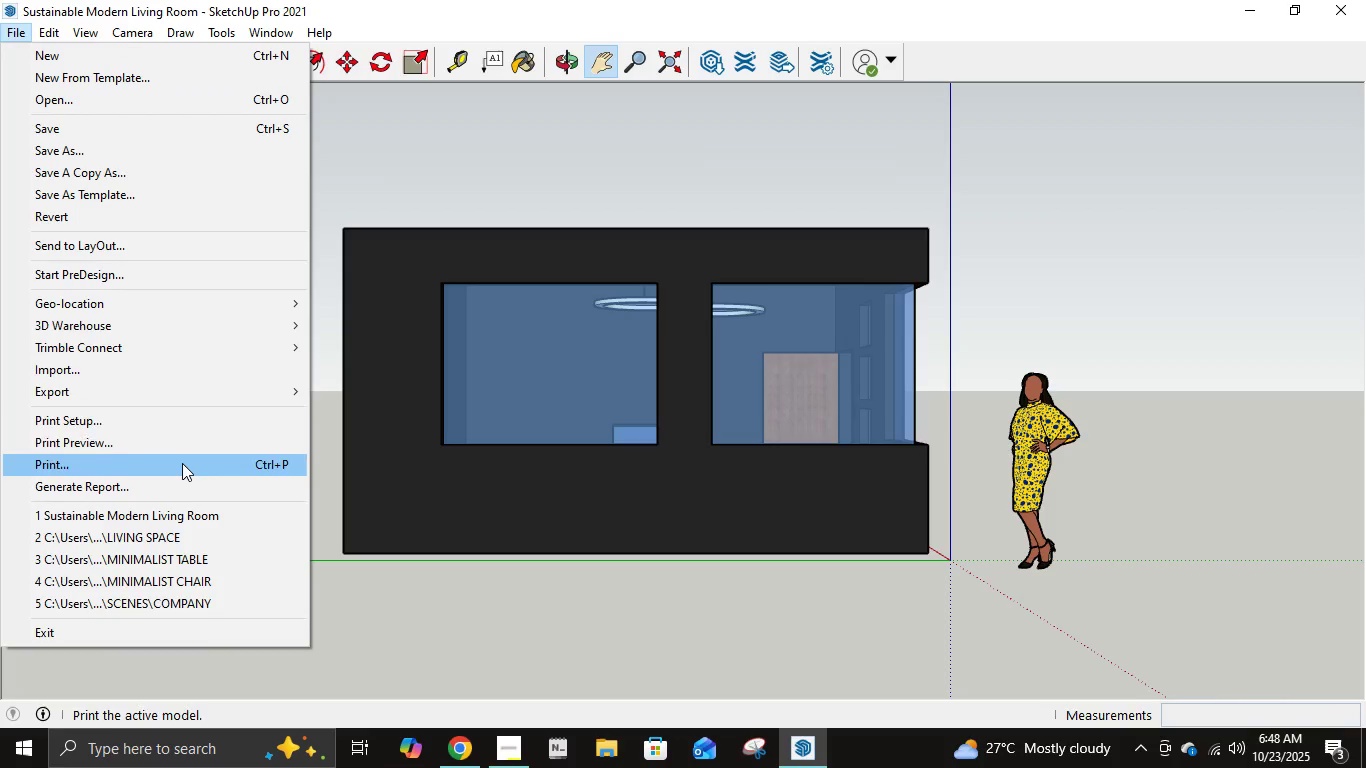 
left_click([165, 397])
 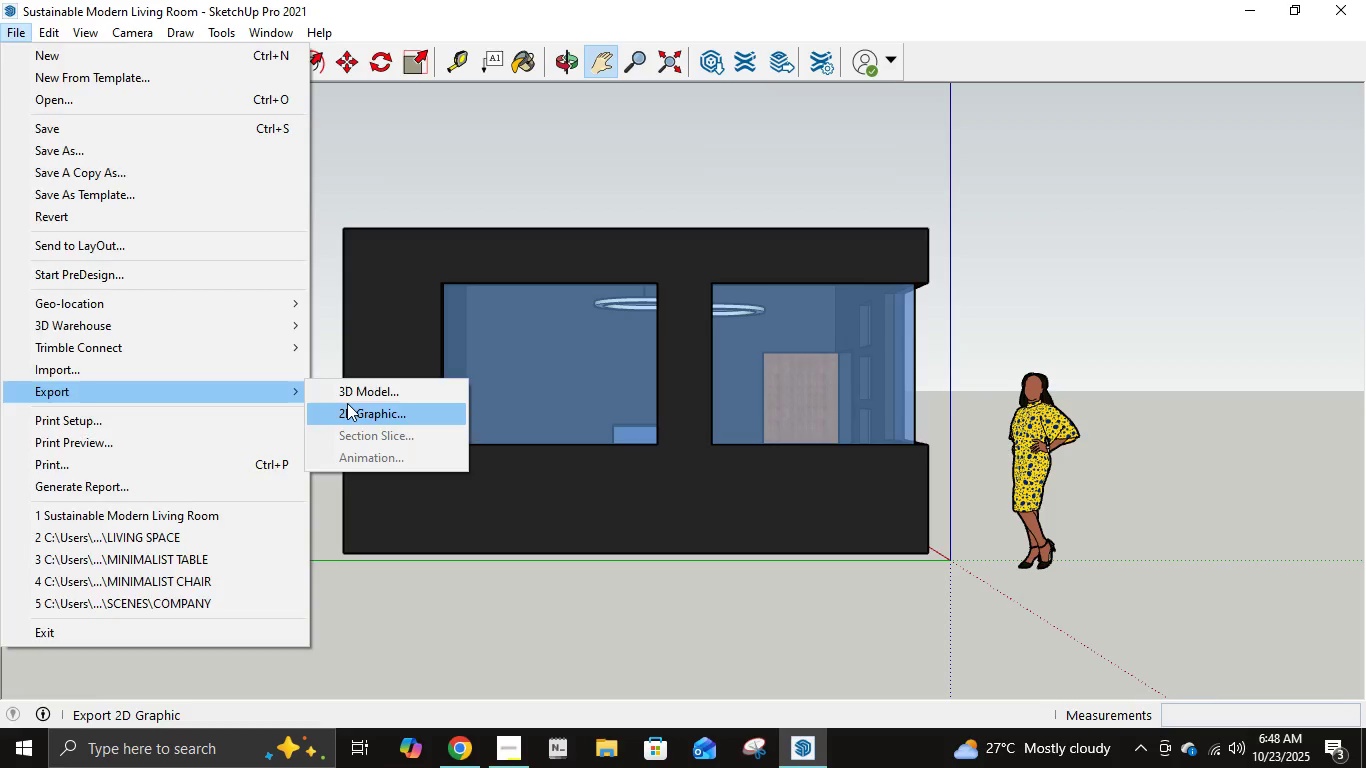 
left_click([347, 403])
 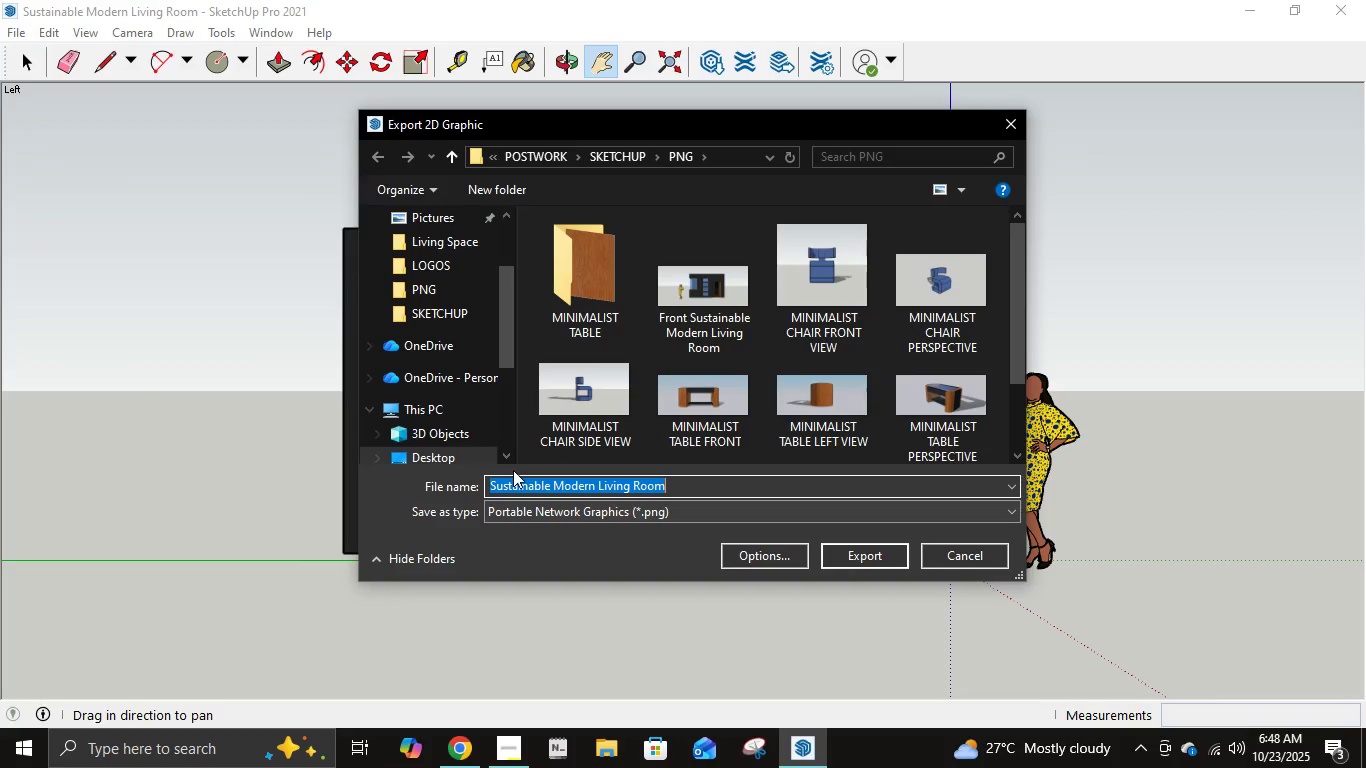 
key(ArrowLeft)
 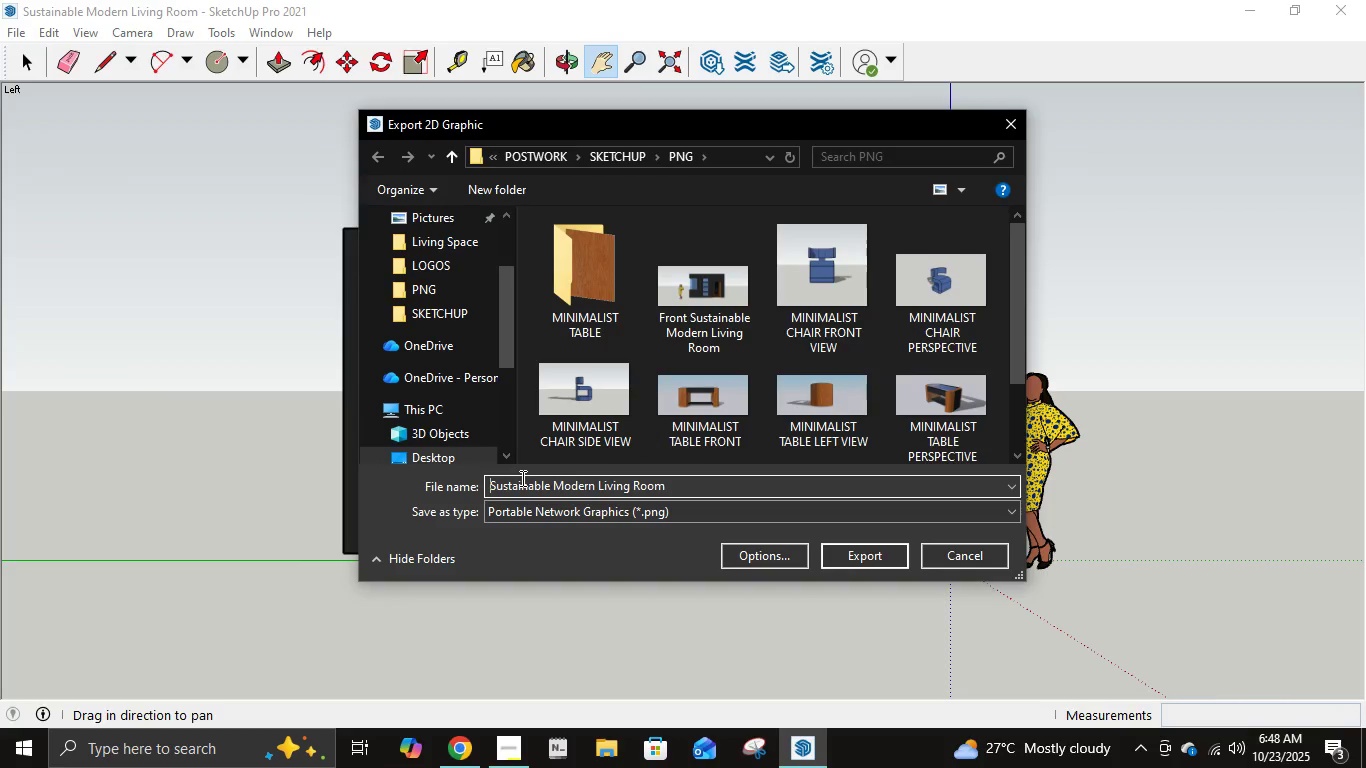 
type(side)
key(Backspace)
key(Backspace)
key(Backspace)
key(Backspace)
type(Side )
 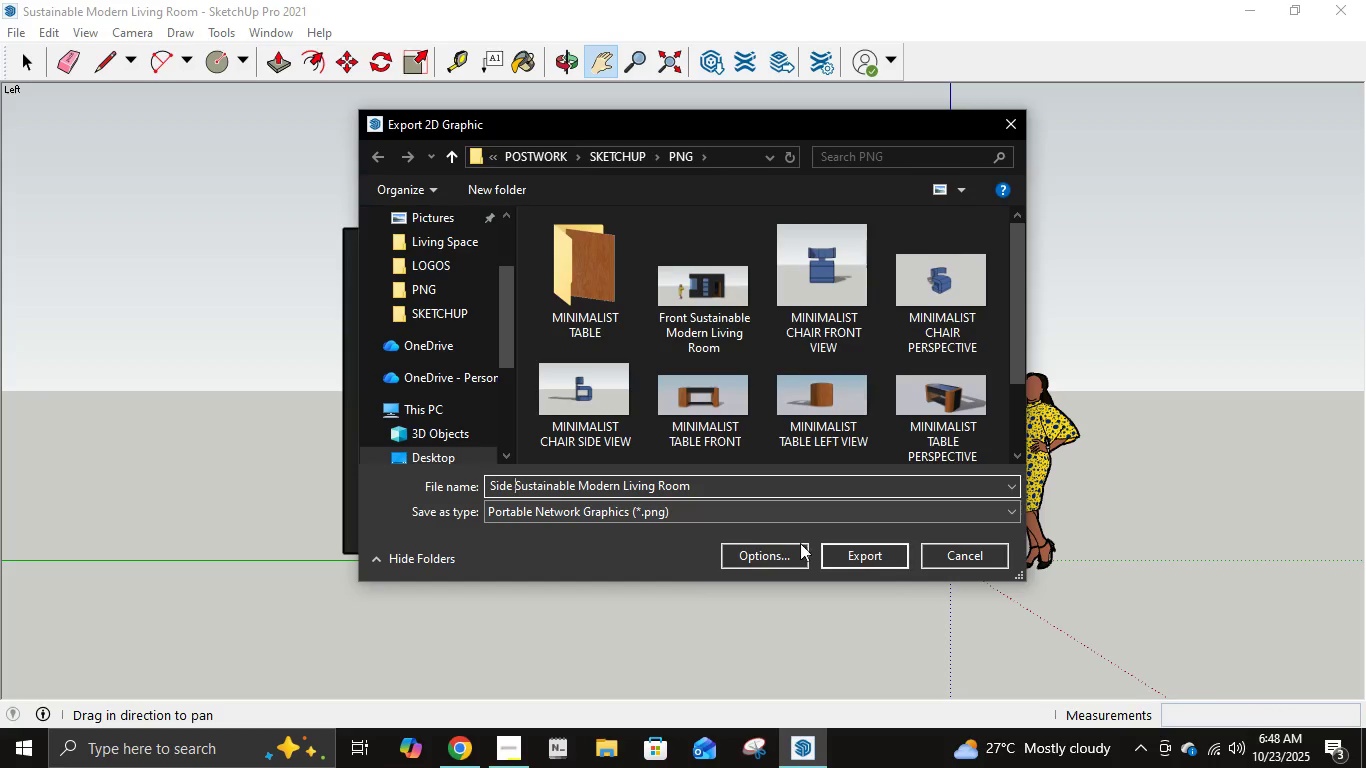 
left_click([837, 549])
 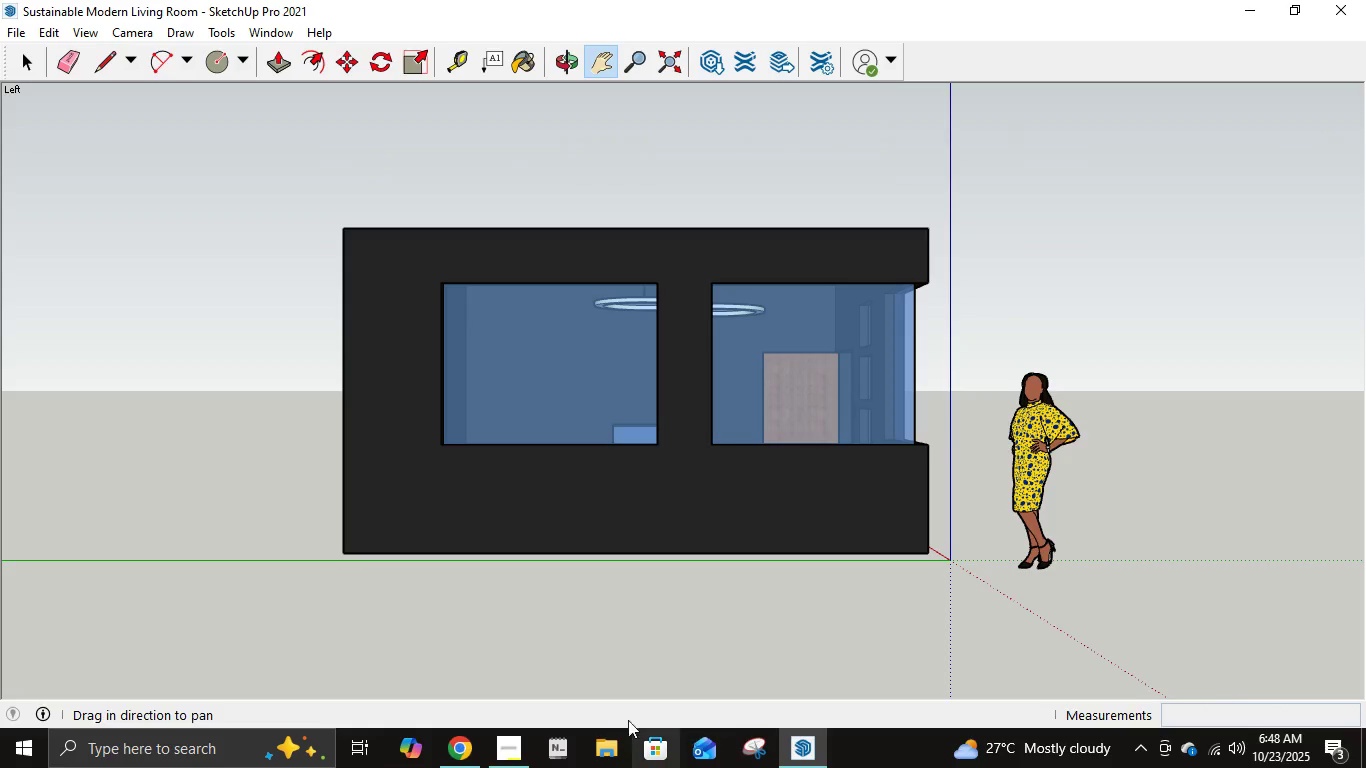 
left_click([505, 734])
 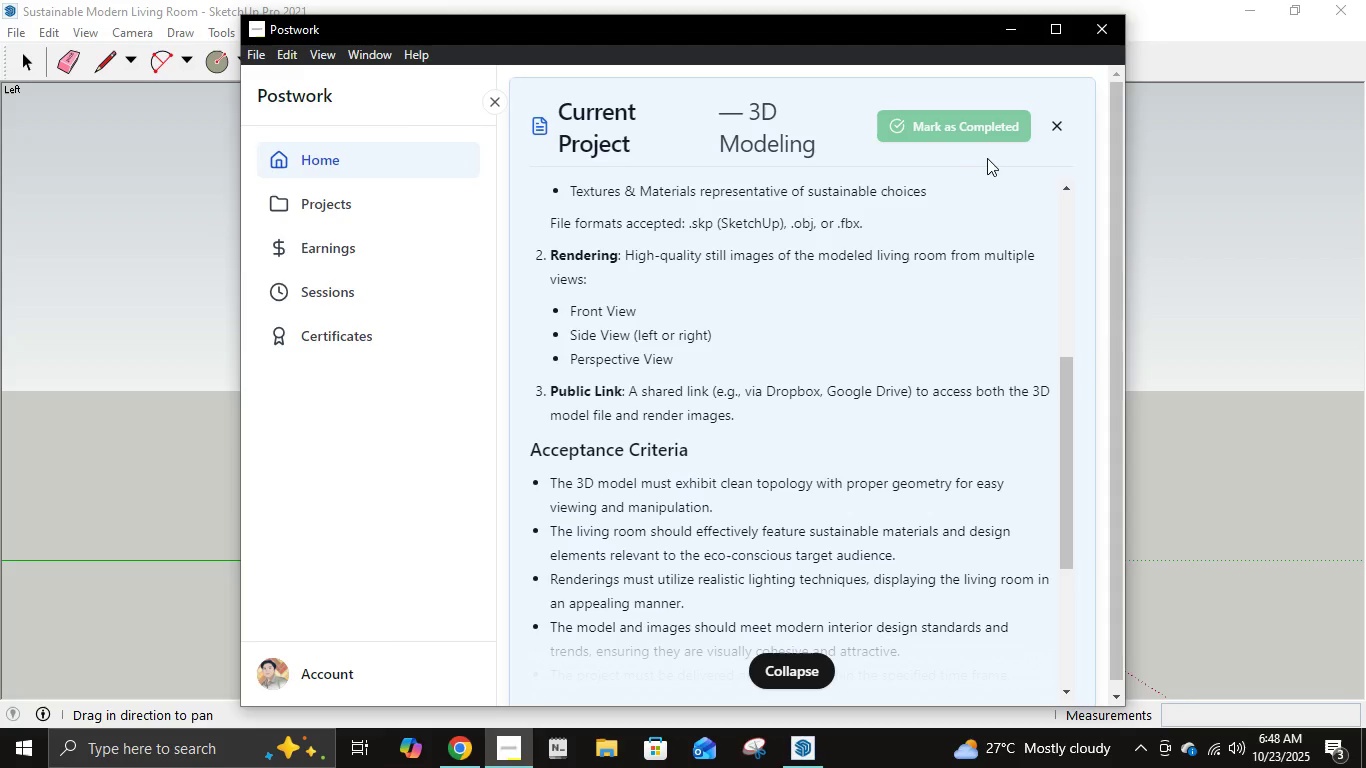 
wait(5.15)
 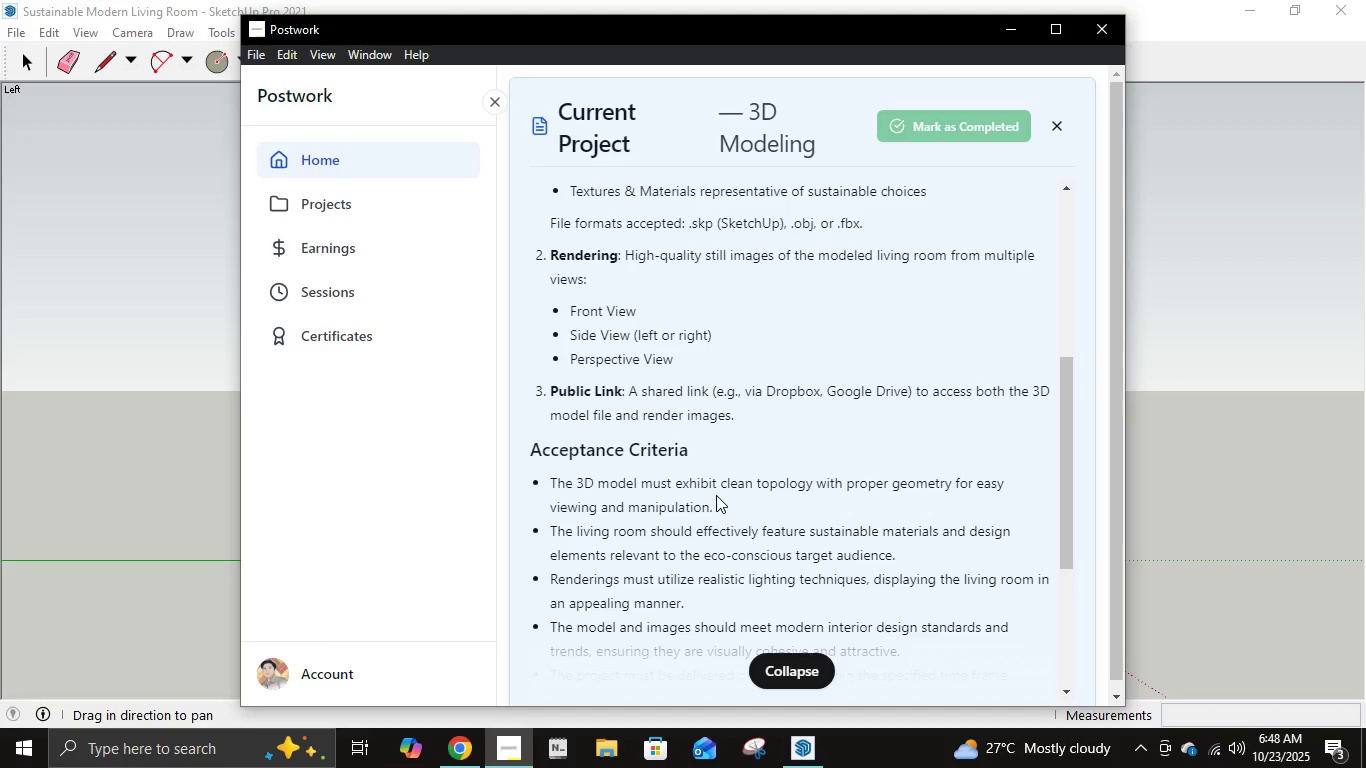 
left_click([1020, 41])
 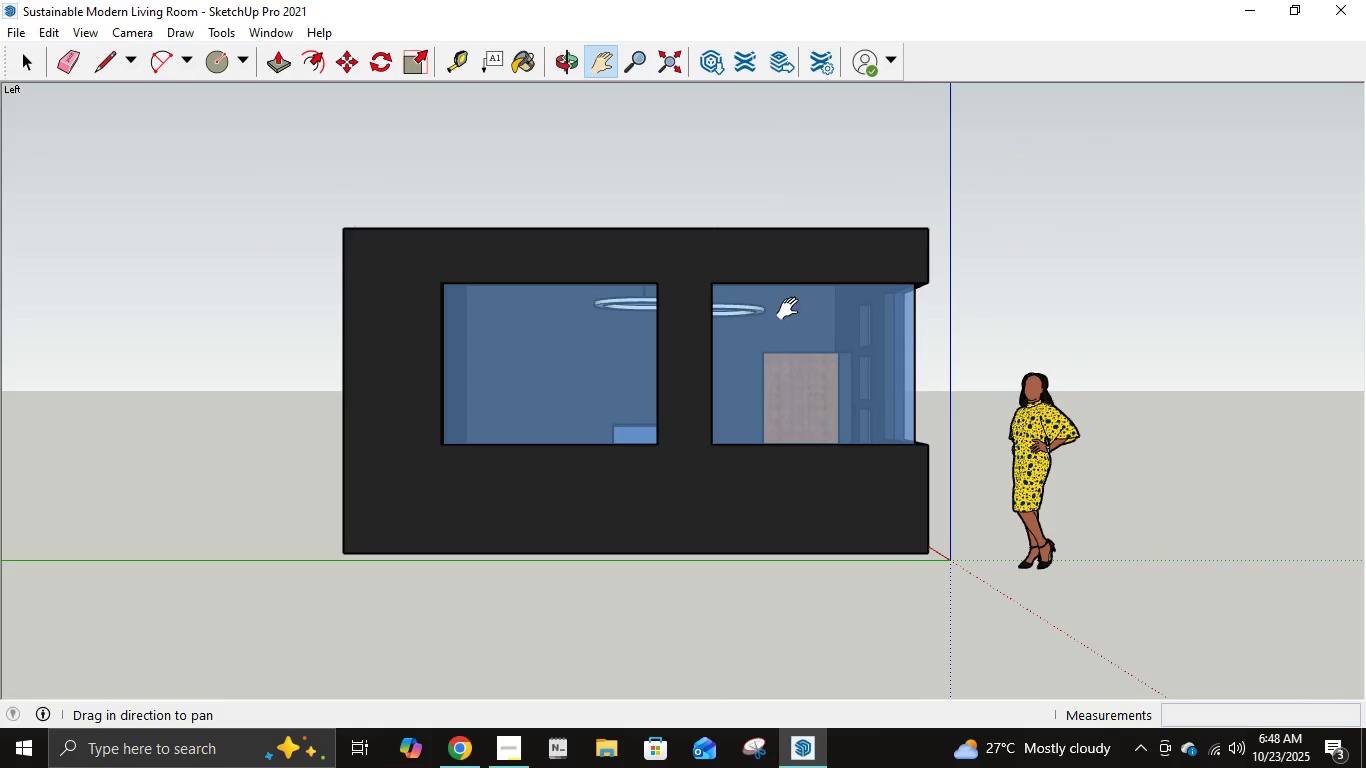 
scroll: coordinate [1031, 437], scroll_direction: up, amount: 7.0
 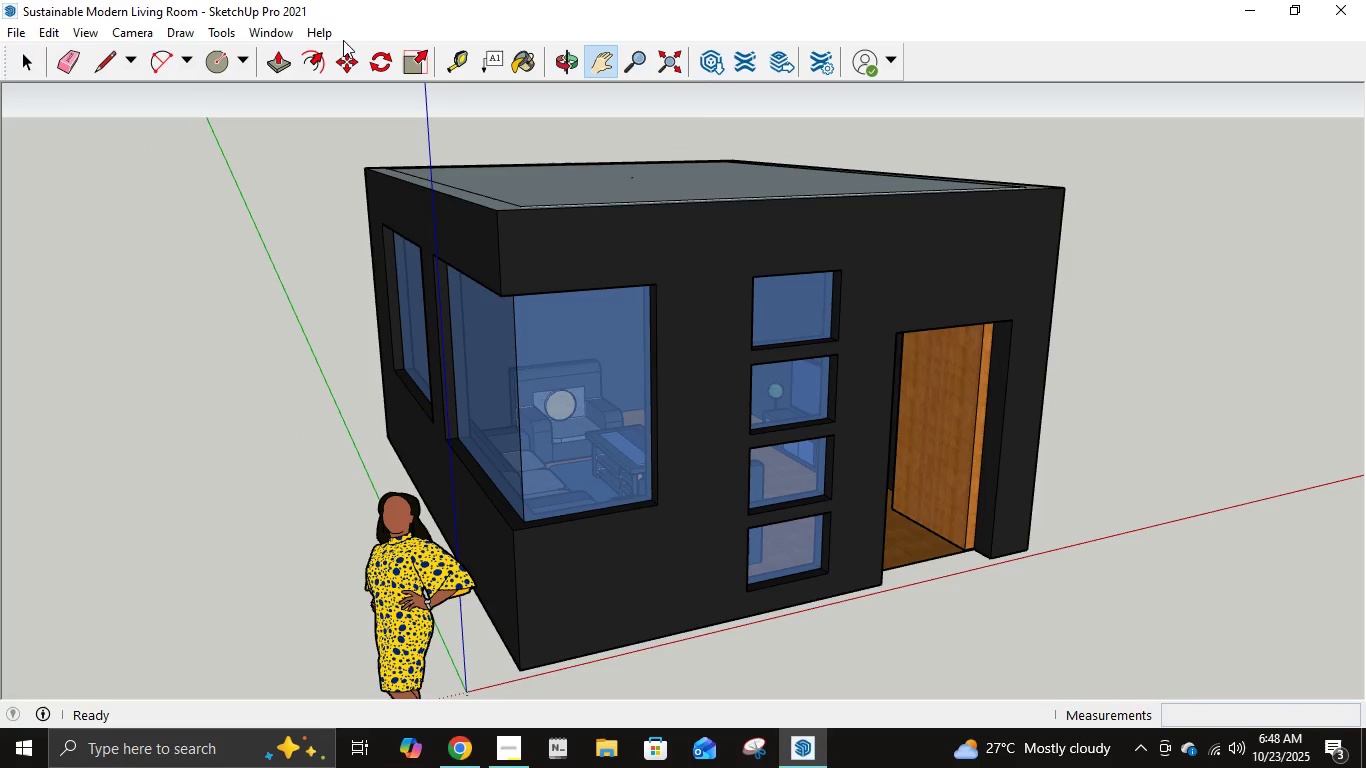 
left_click([137, 34])
 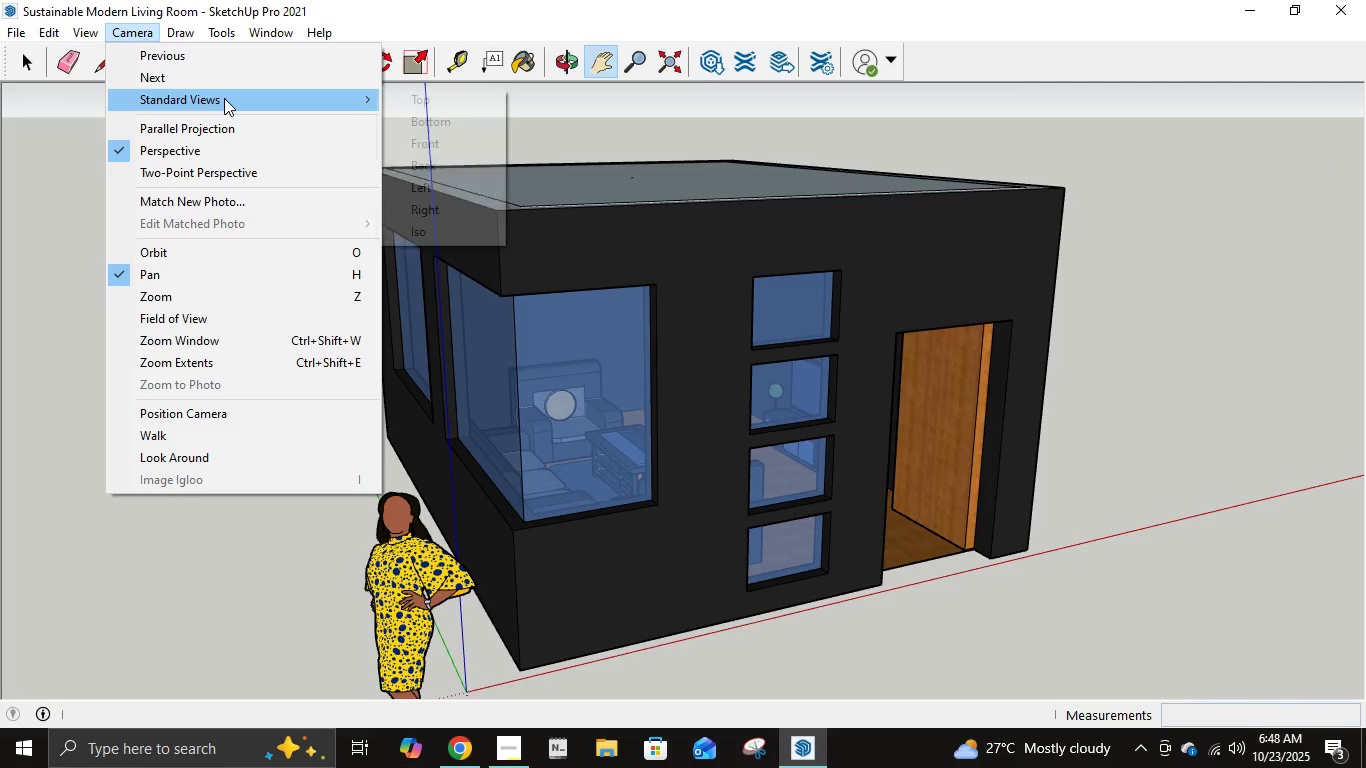 
left_click([224, 98])
 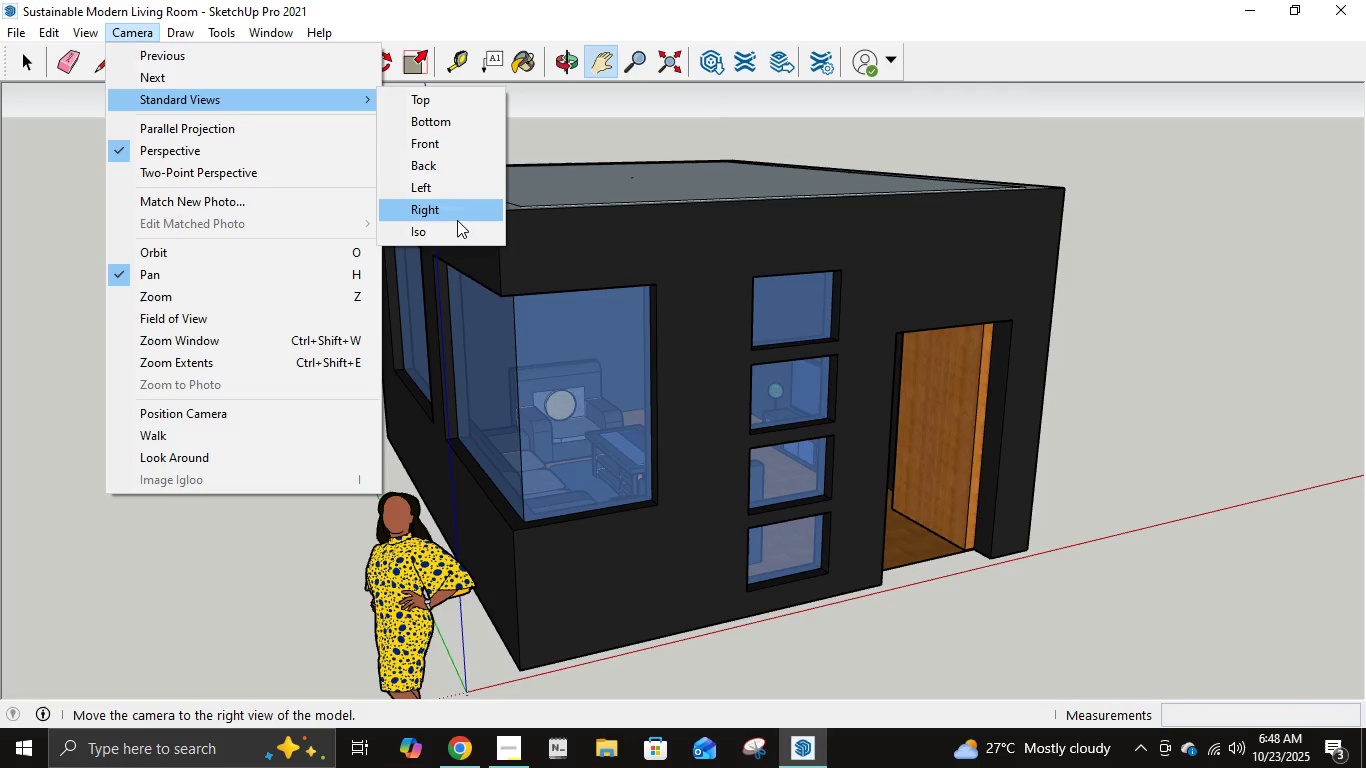 
left_click([440, 145])
 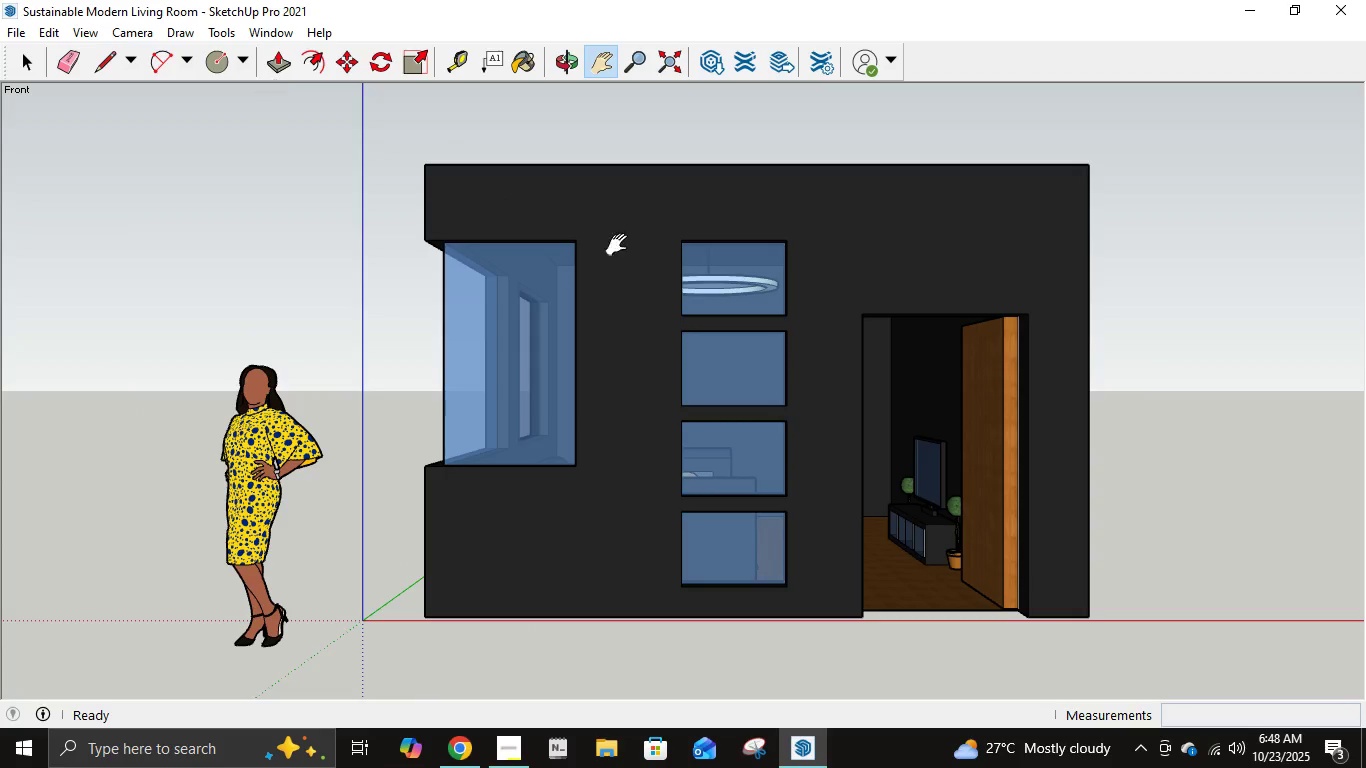 
left_click_drag(start_coordinate=[816, 293], to_coordinate=[0, 287])
 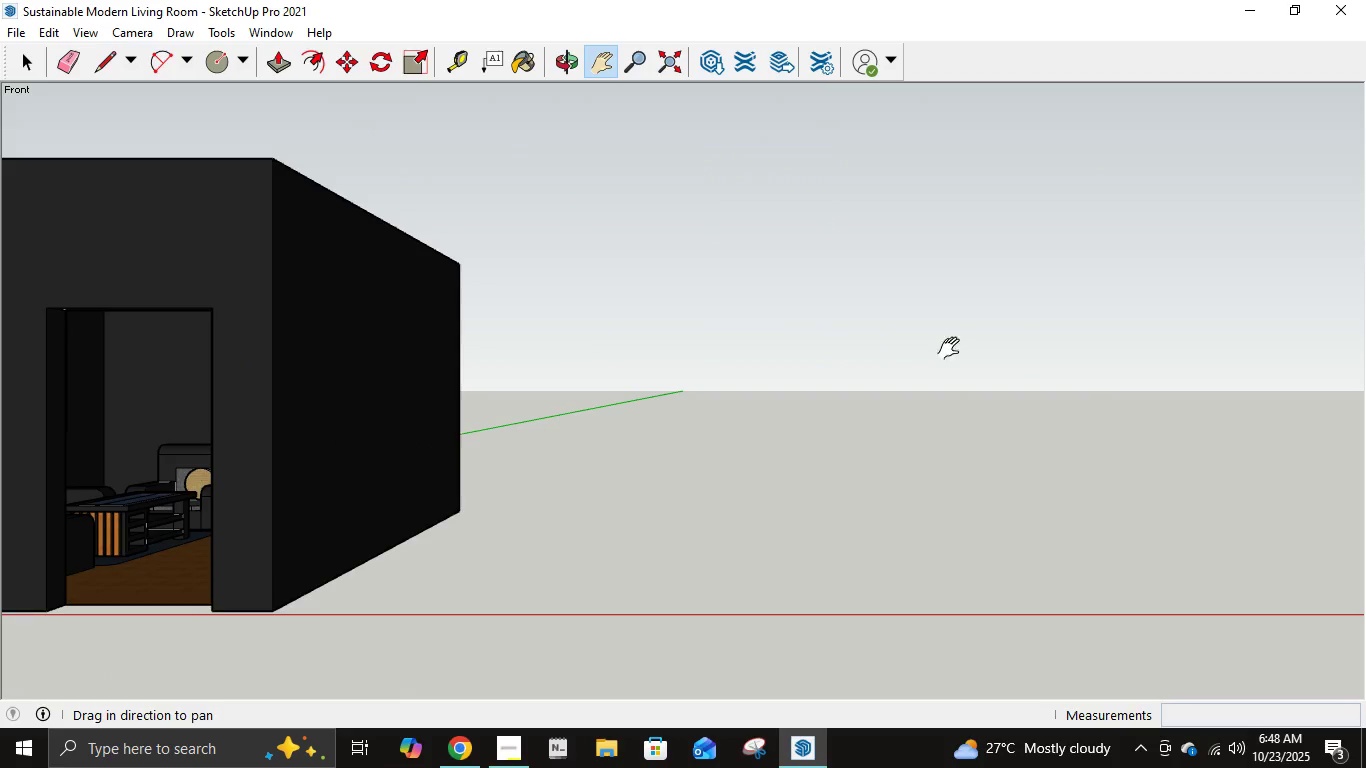 
left_click_drag(start_coordinate=[1033, 349], to_coordinate=[287, 296])
 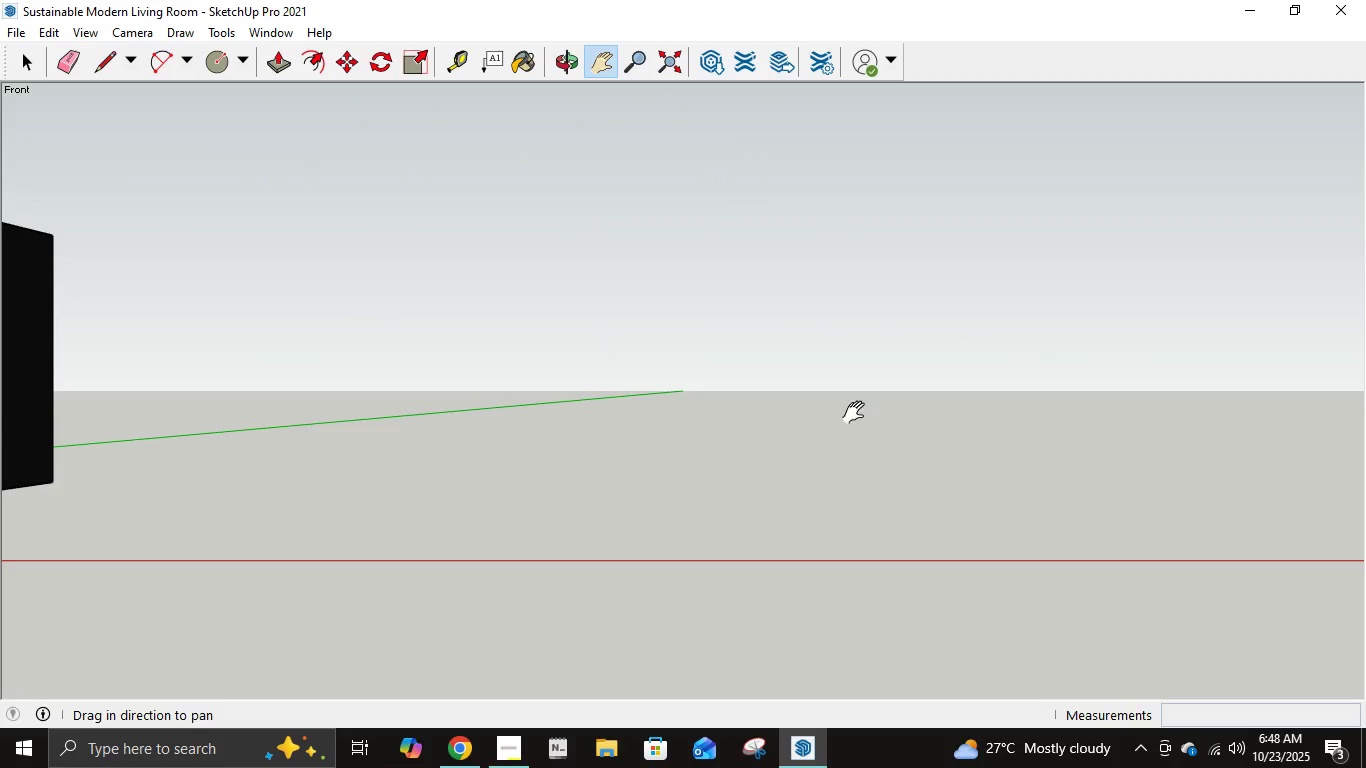 
left_click_drag(start_coordinate=[1053, 414], to_coordinate=[37, 414])
 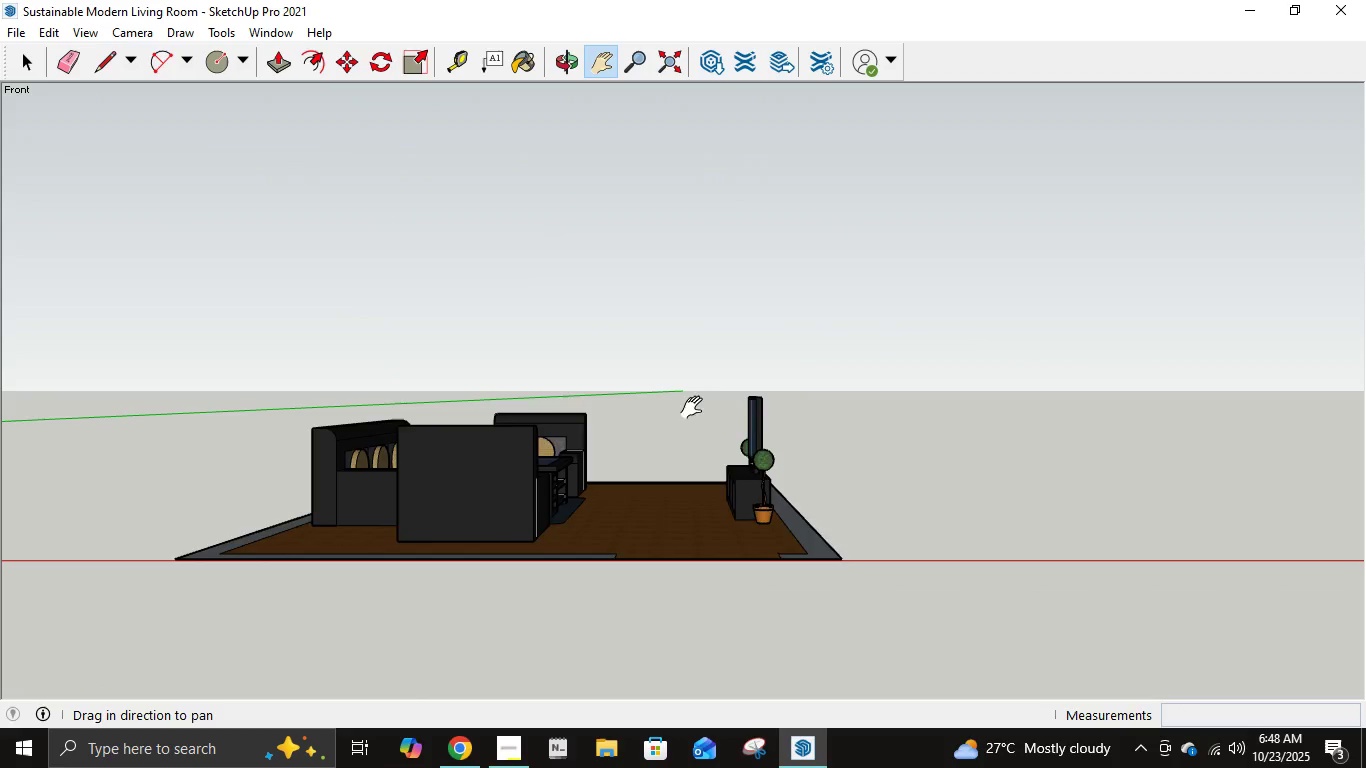 
left_click_drag(start_coordinate=[712, 408], to_coordinate=[874, 408])
 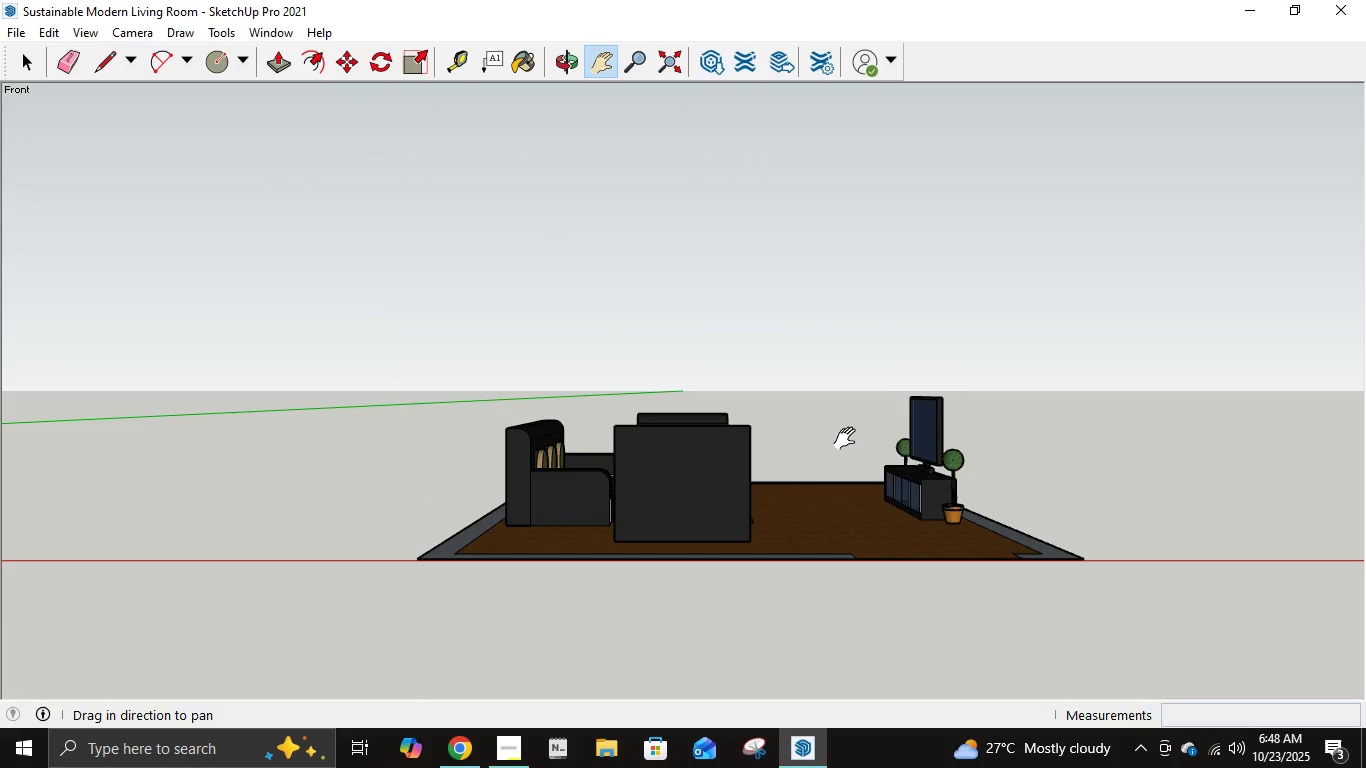 
left_click_drag(start_coordinate=[849, 439], to_coordinate=[788, 438])
 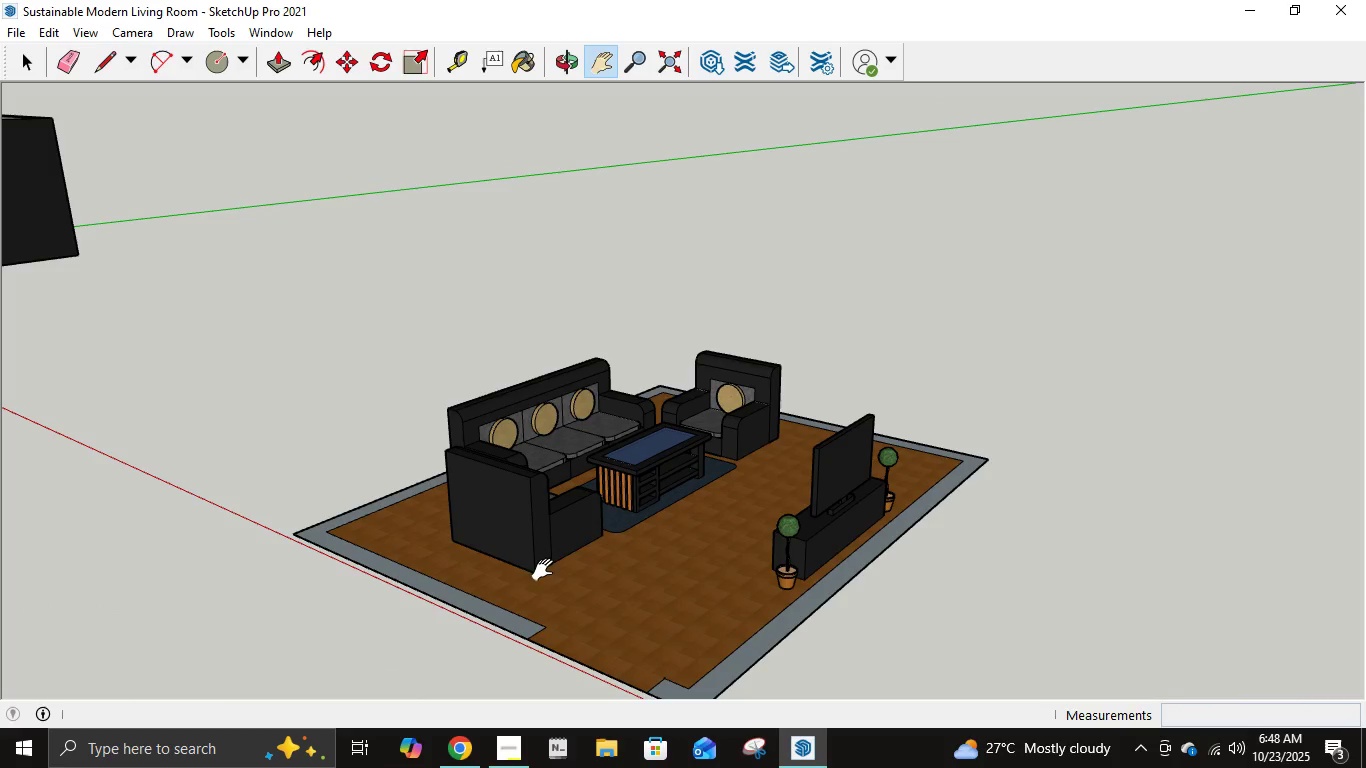 
left_click_drag(start_coordinate=[655, 567], to_coordinate=[629, 529])
 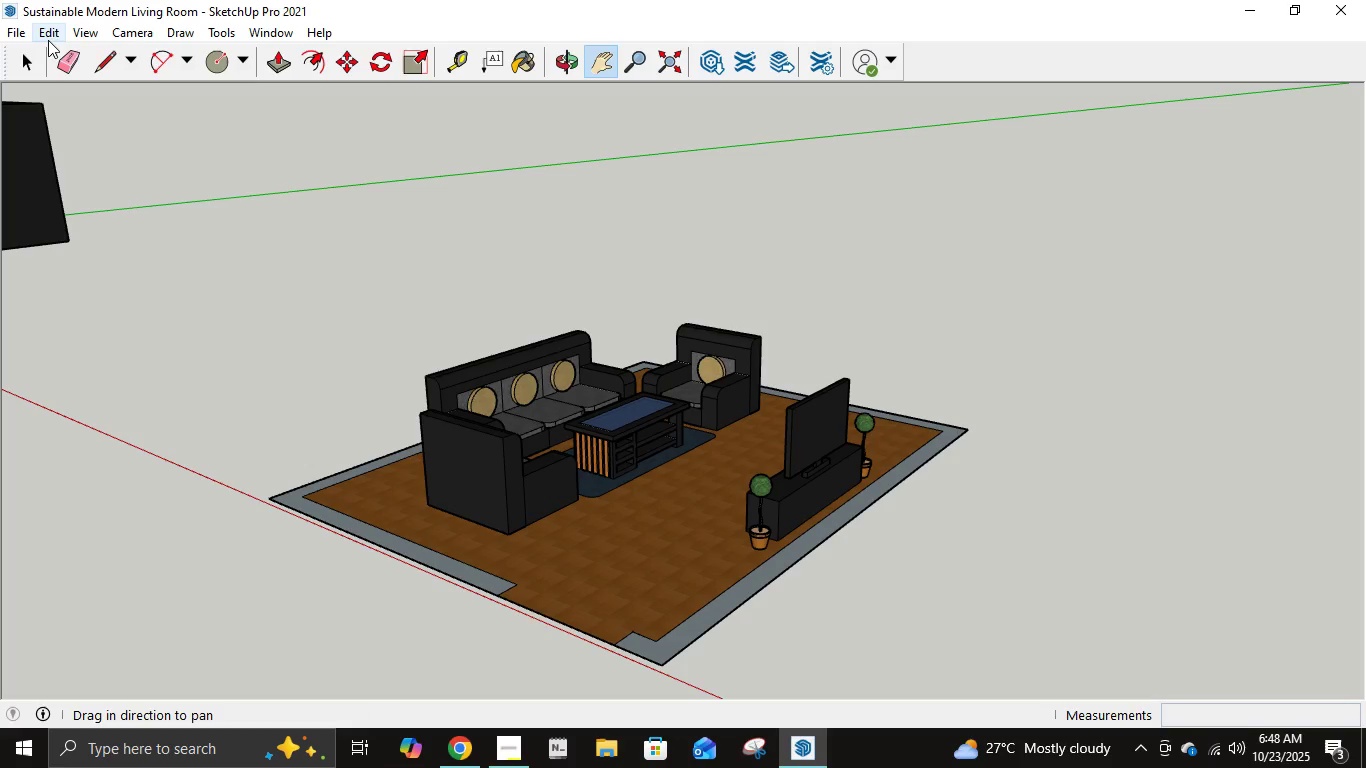 
left_click([96, 34])
 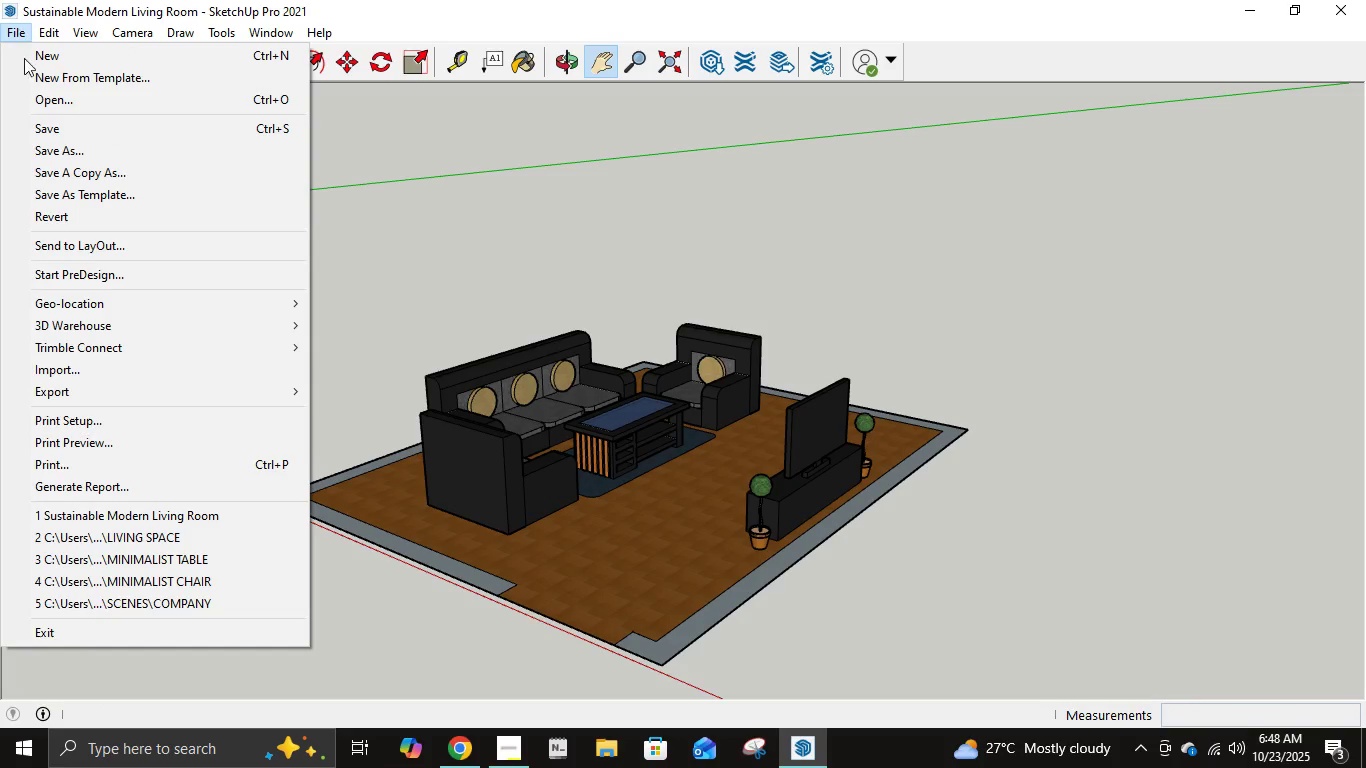 
left_click([630, 264])
 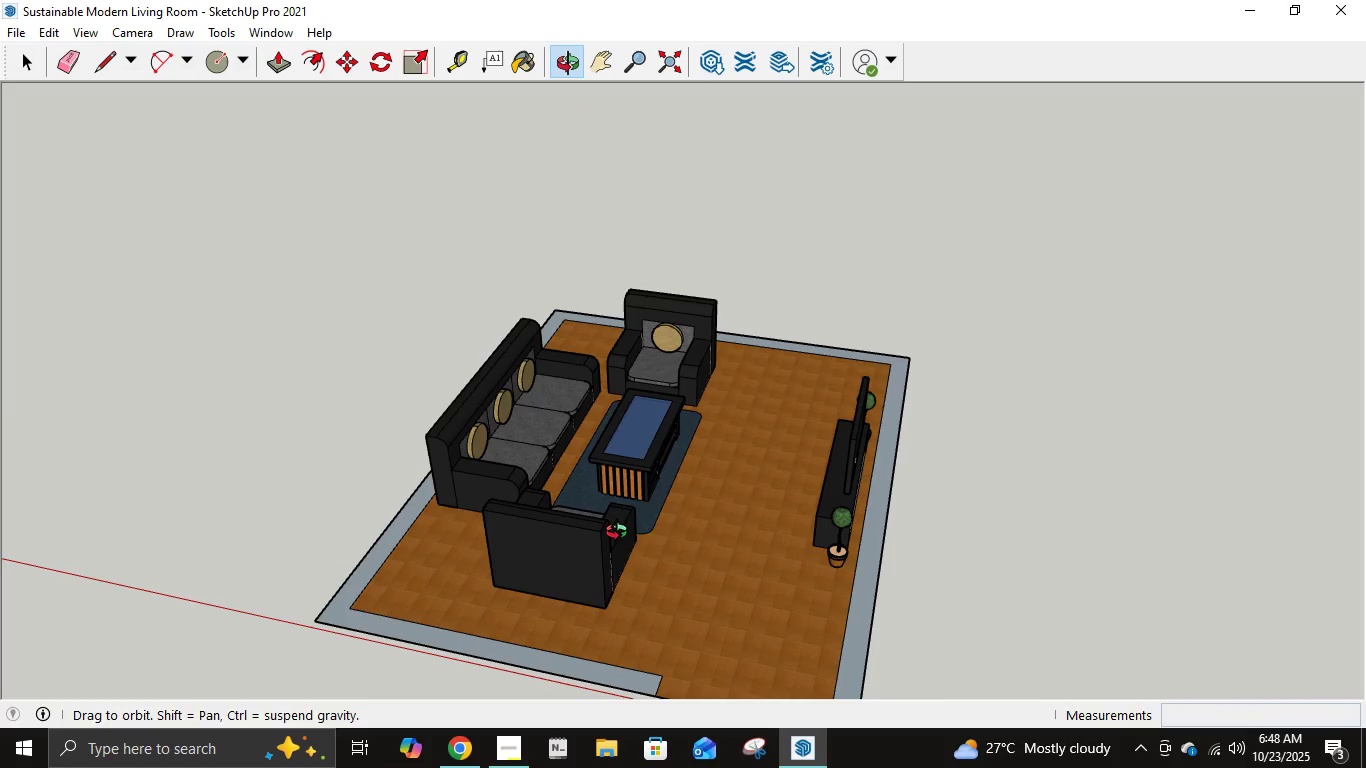 
left_click_drag(start_coordinate=[440, 371], to_coordinate=[441, 256])
 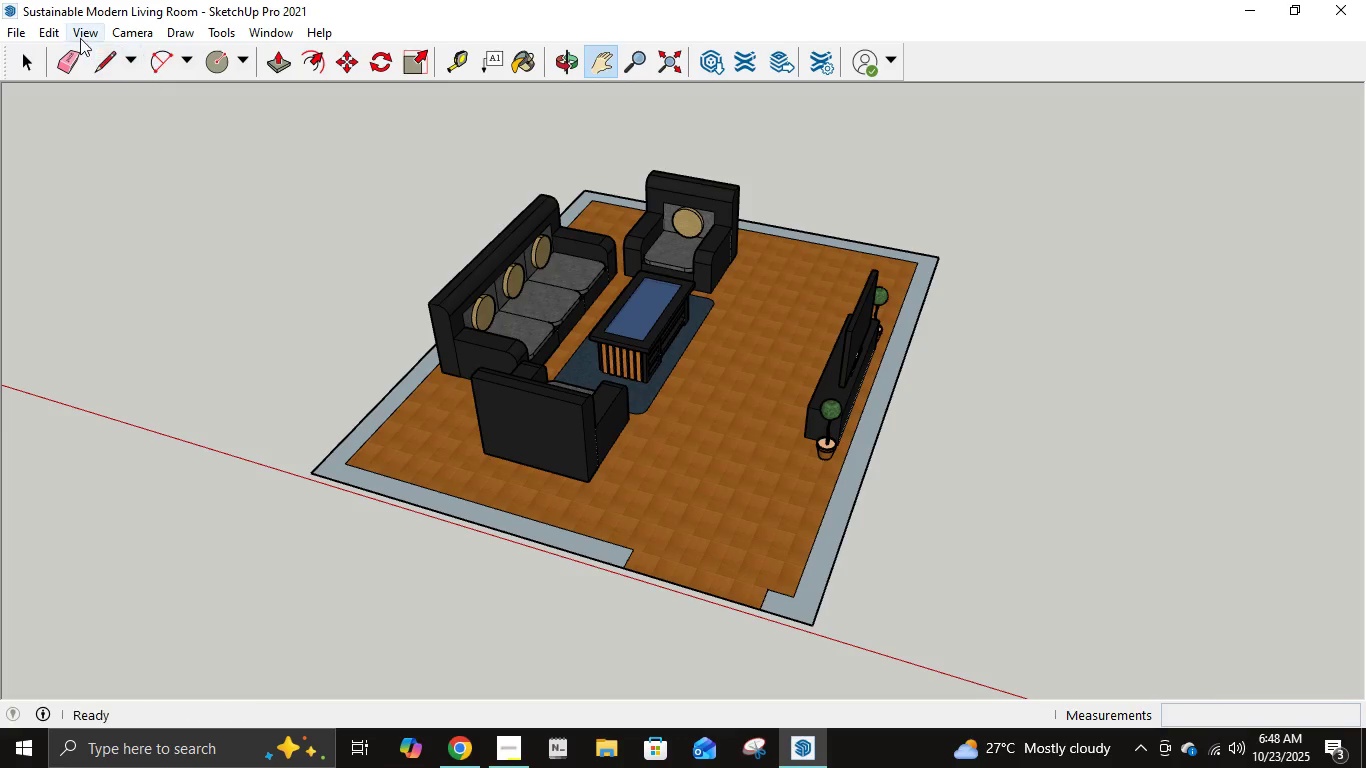 
left_click([72, 41])
 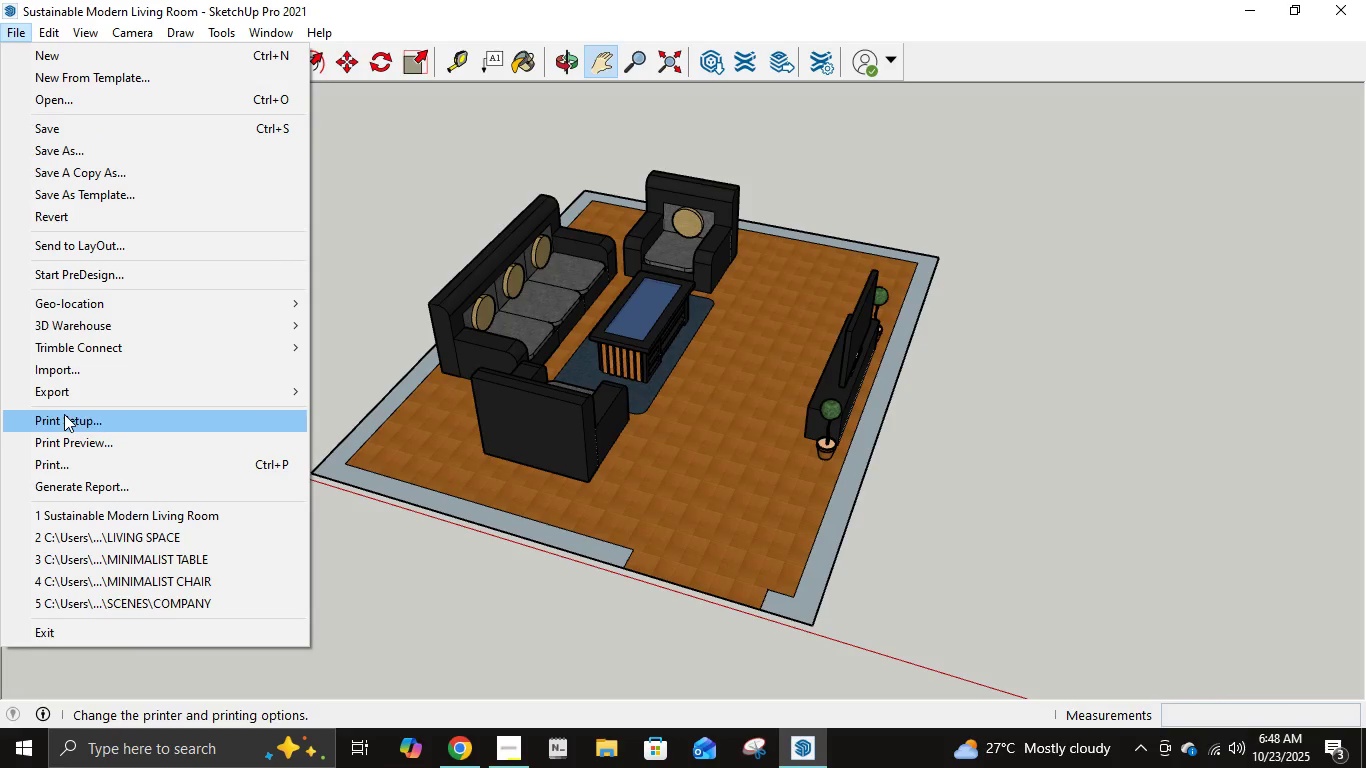 
left_click([68, 381])
 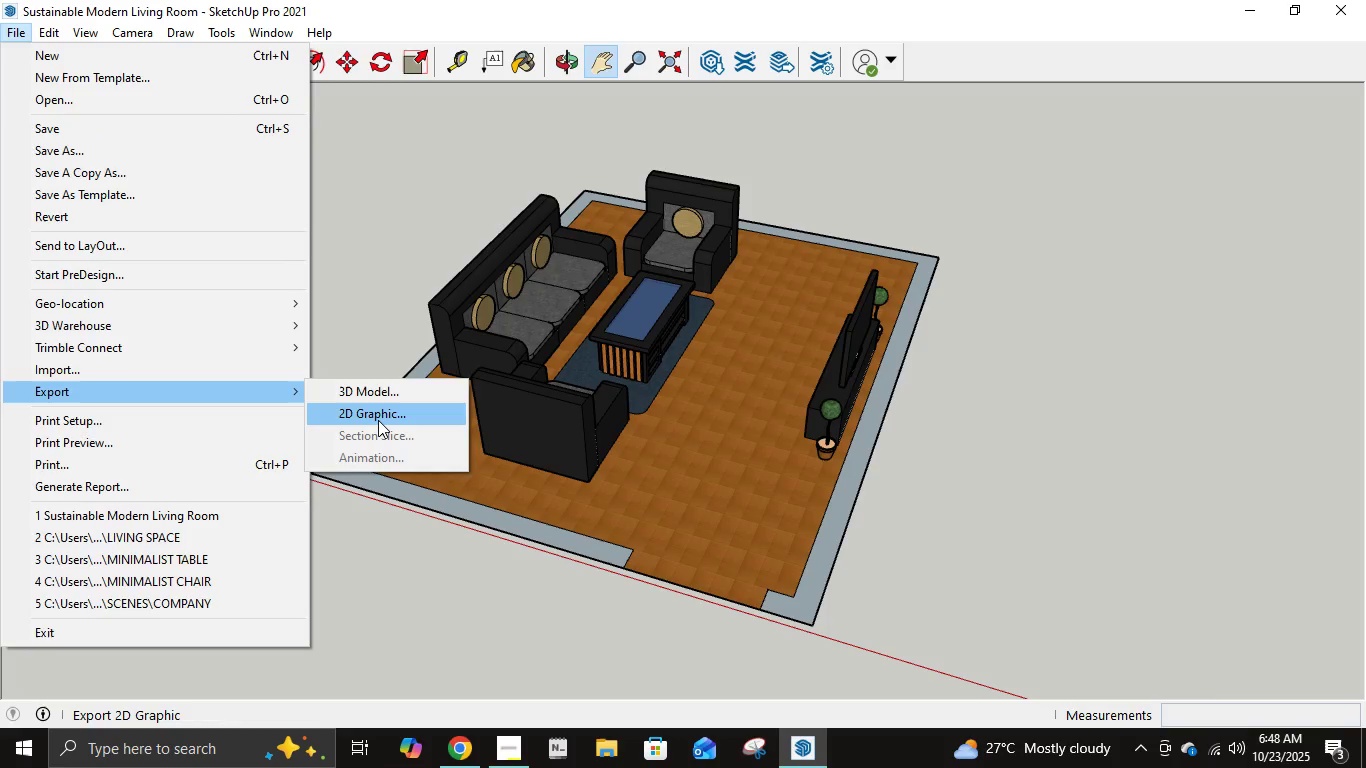 
left_click([378, 420])
 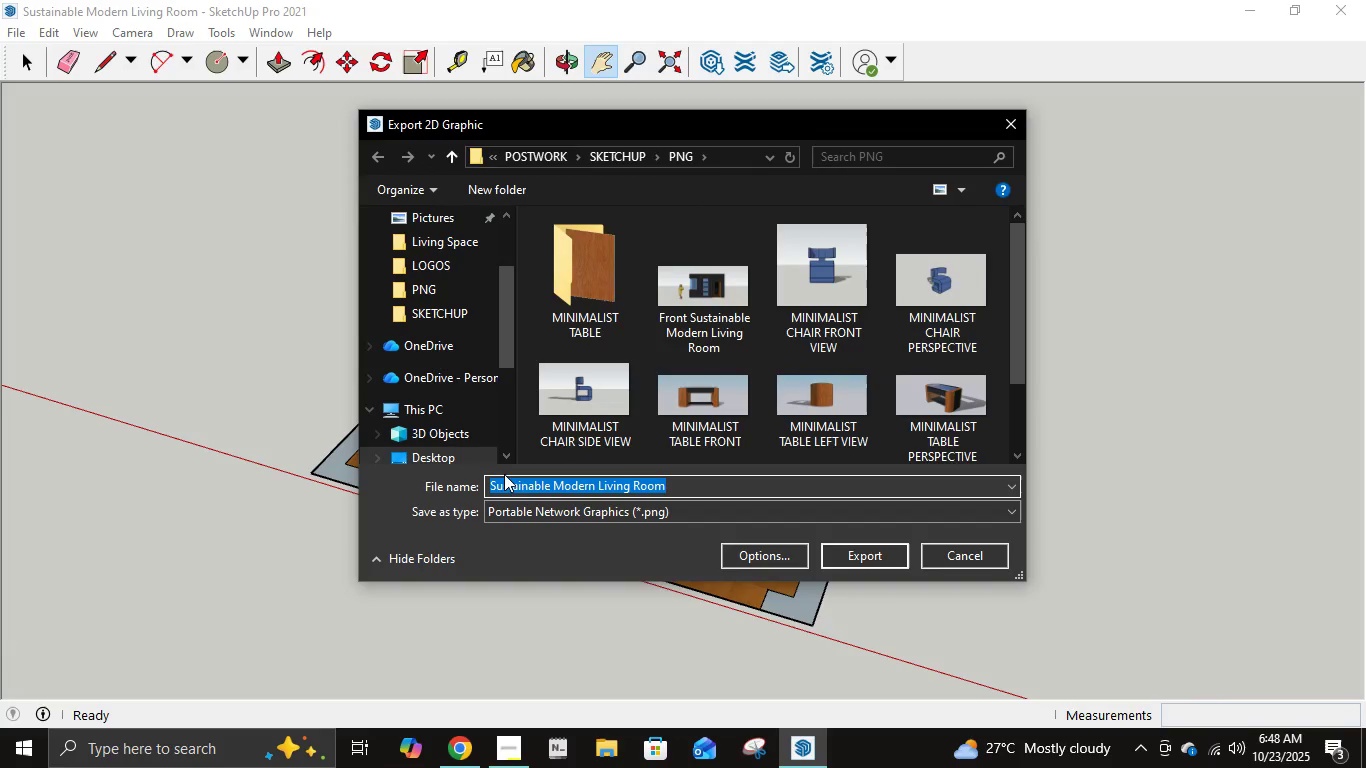 
left_click([491, 484])
 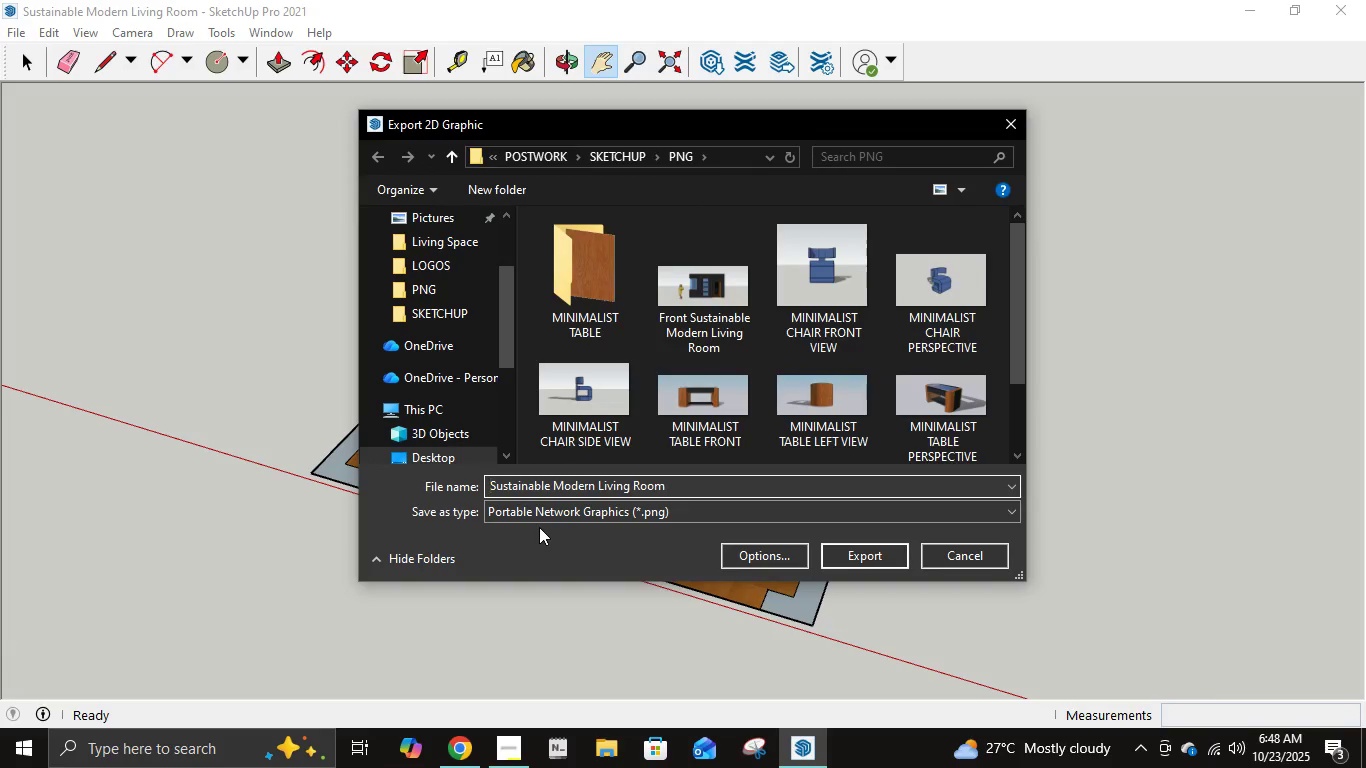 
type( )
key(Backspace)
type(INTERIor Perst)
key(Backspace)
type(pective )
 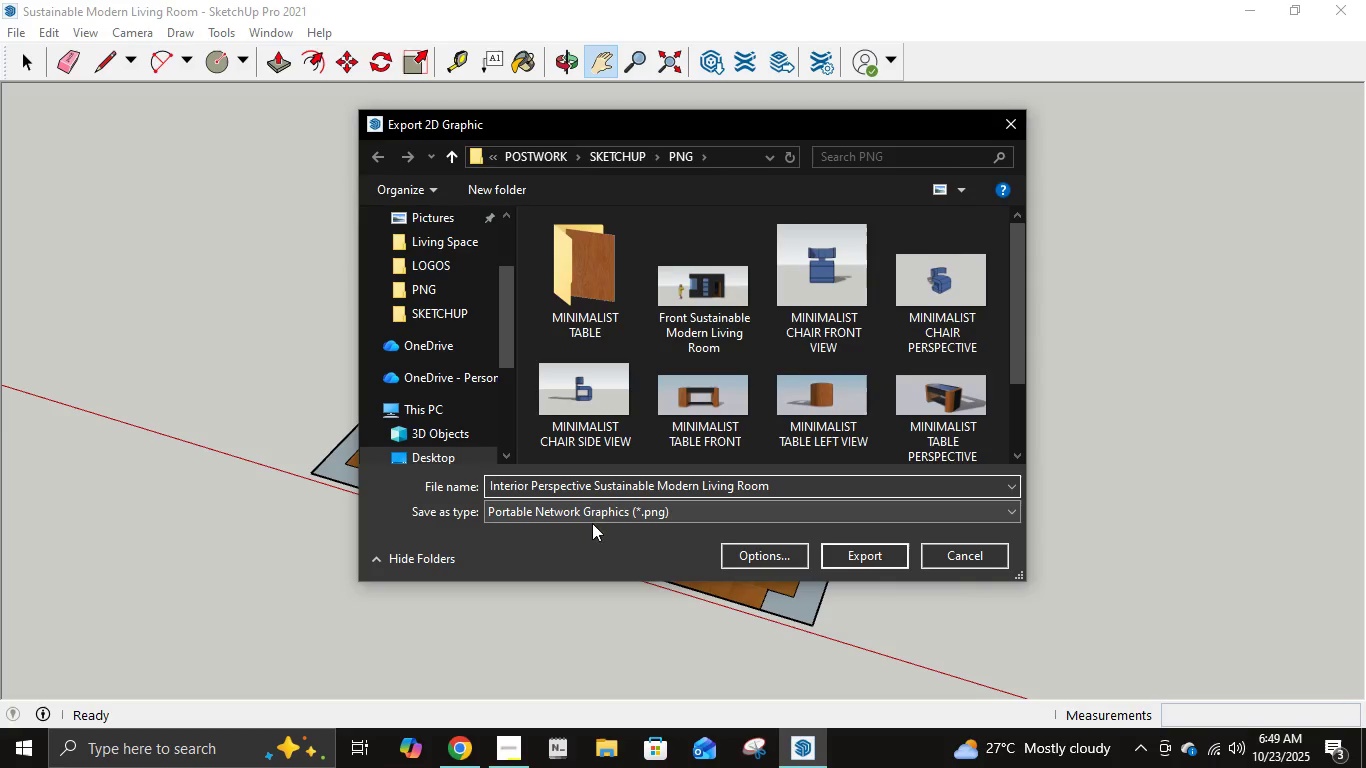 
left_click([837, 548])
 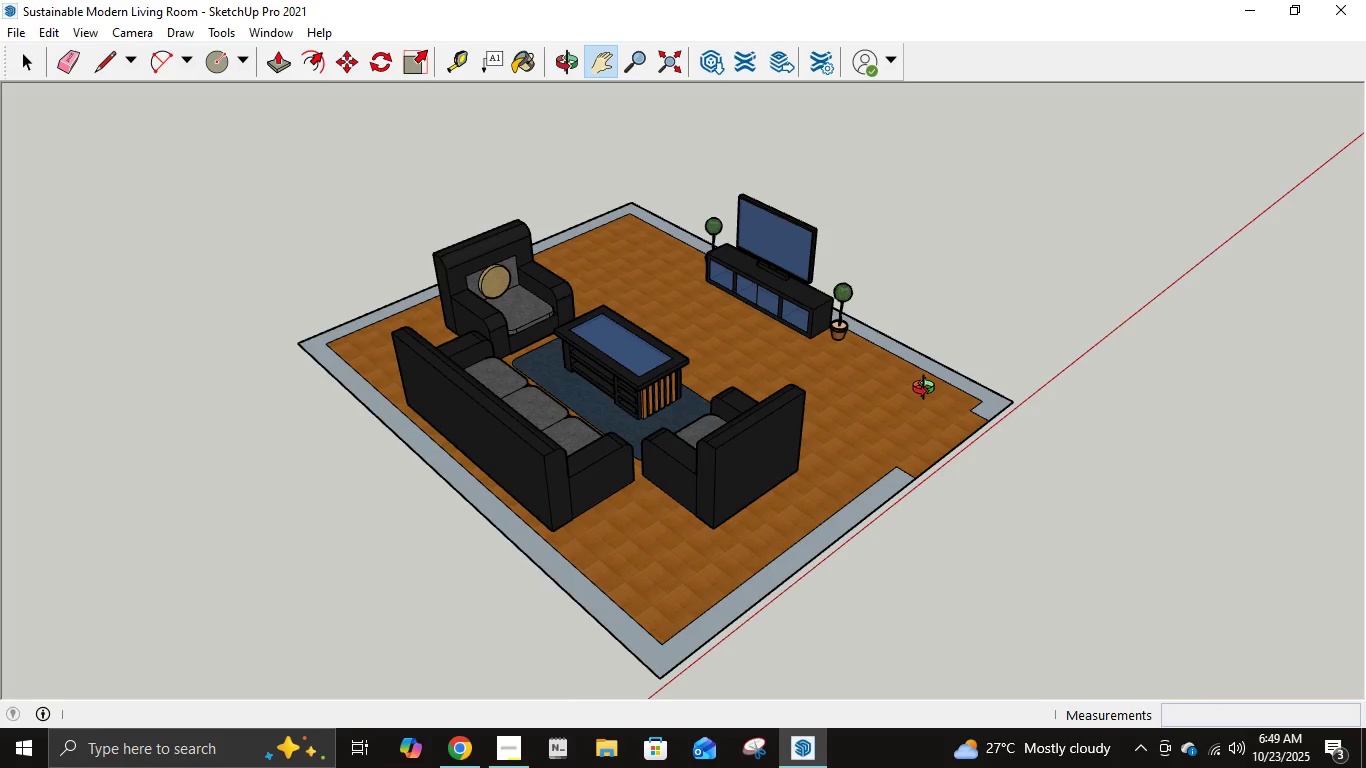 
wait(12.07)
 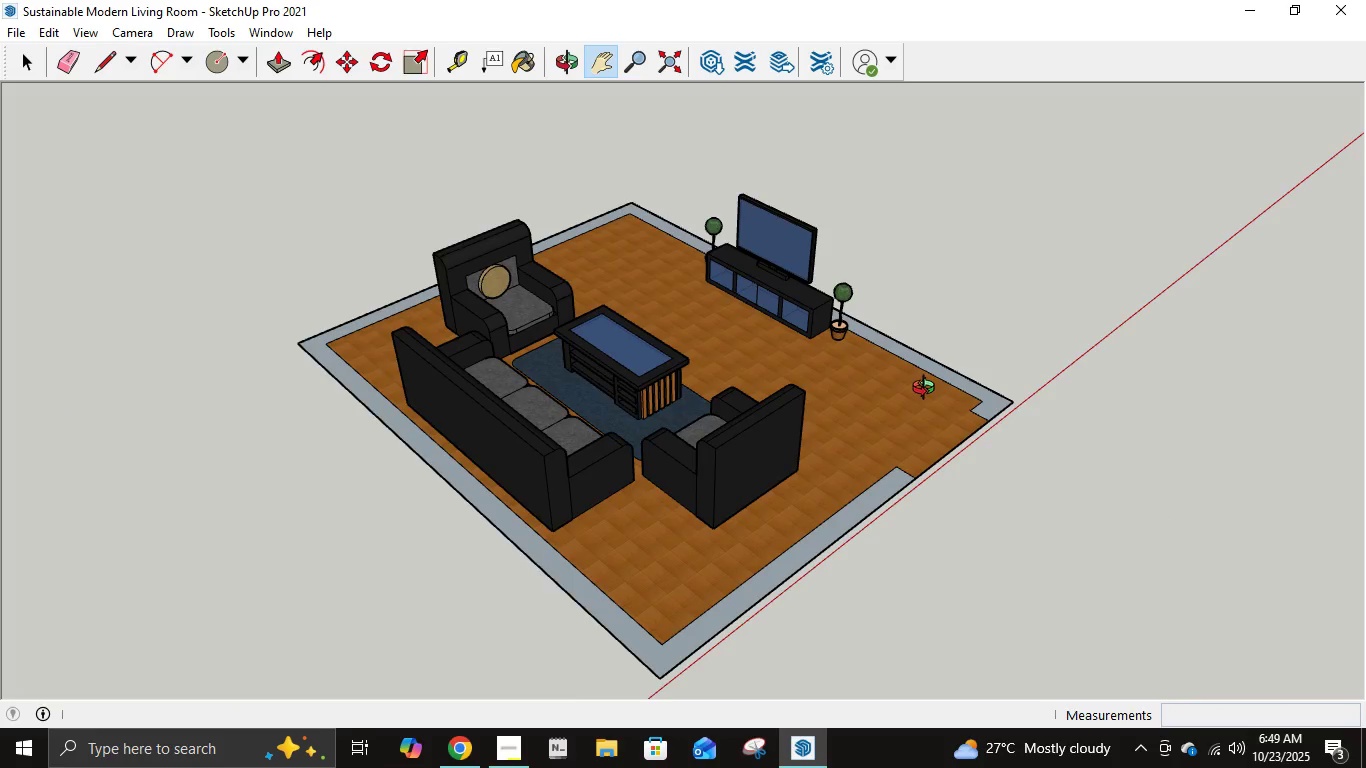 
hold_key(key=ControlLeft, duration=0.57)
 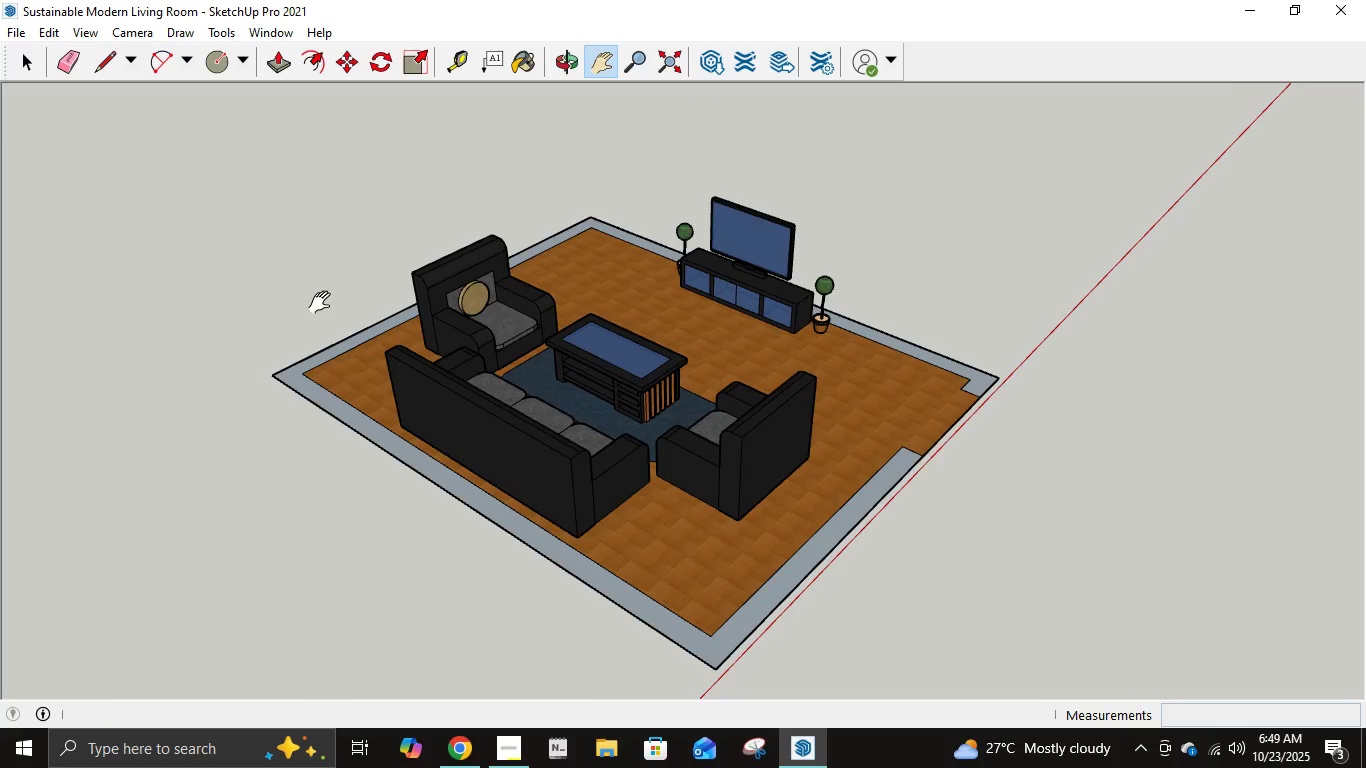 
scroll: coordinate [324, 304], scroll_direction: down, amount: 6.0
 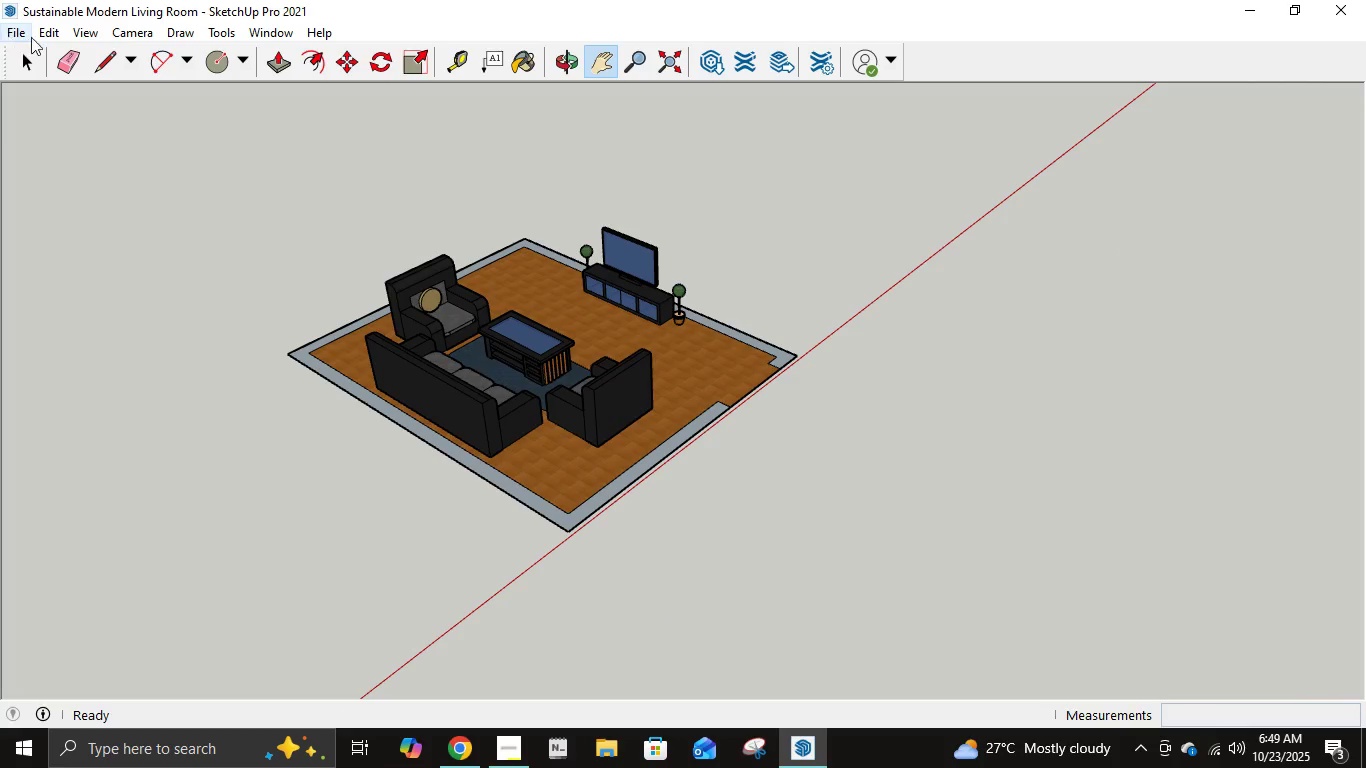 
left_click([40, 34])
 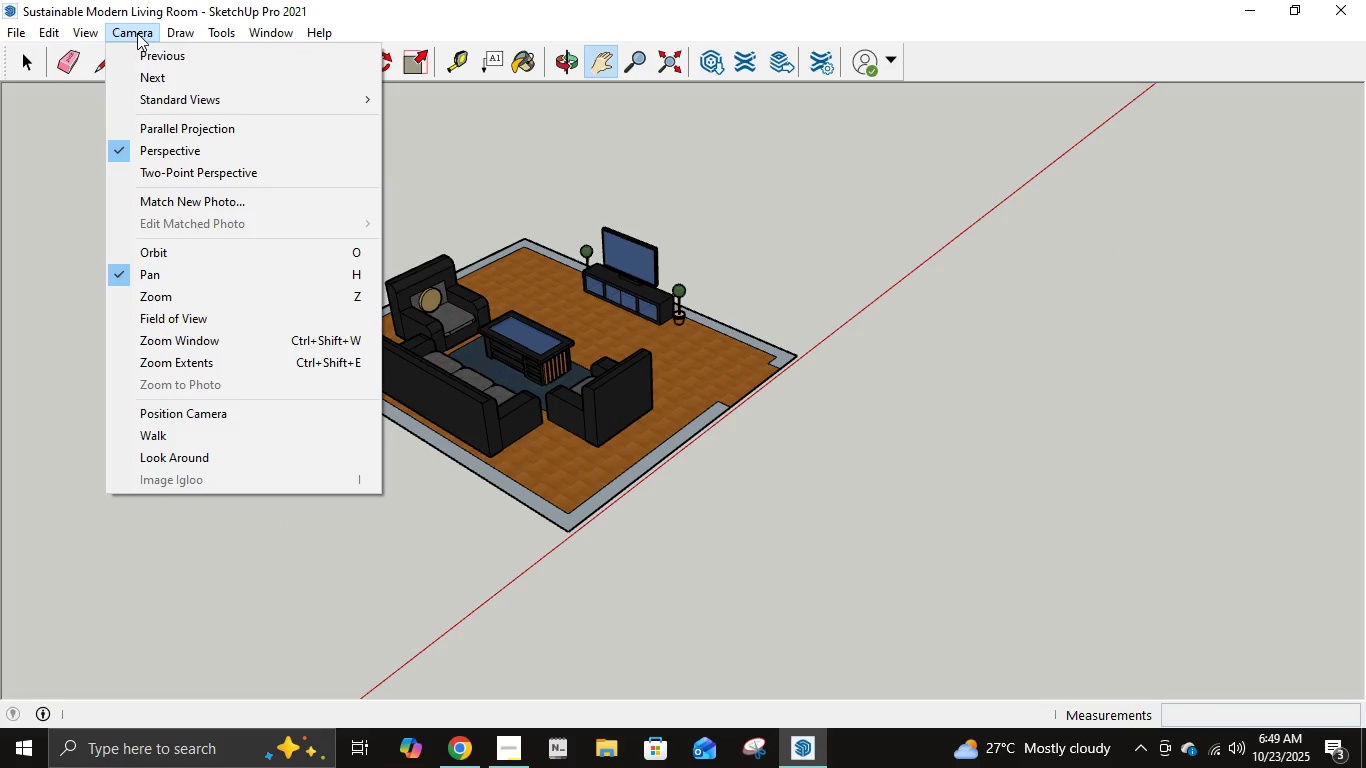 
left_click([137, 33])
 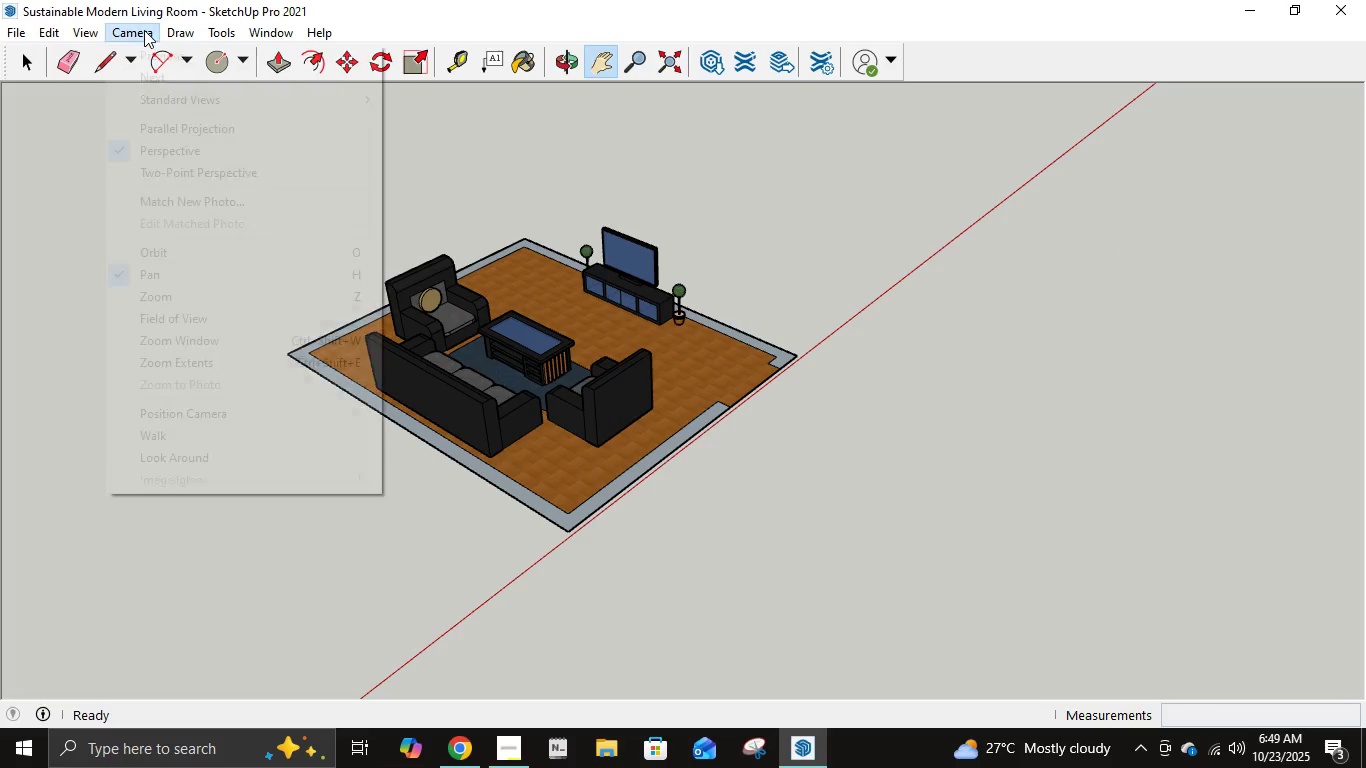 
left_click([144, 30])
 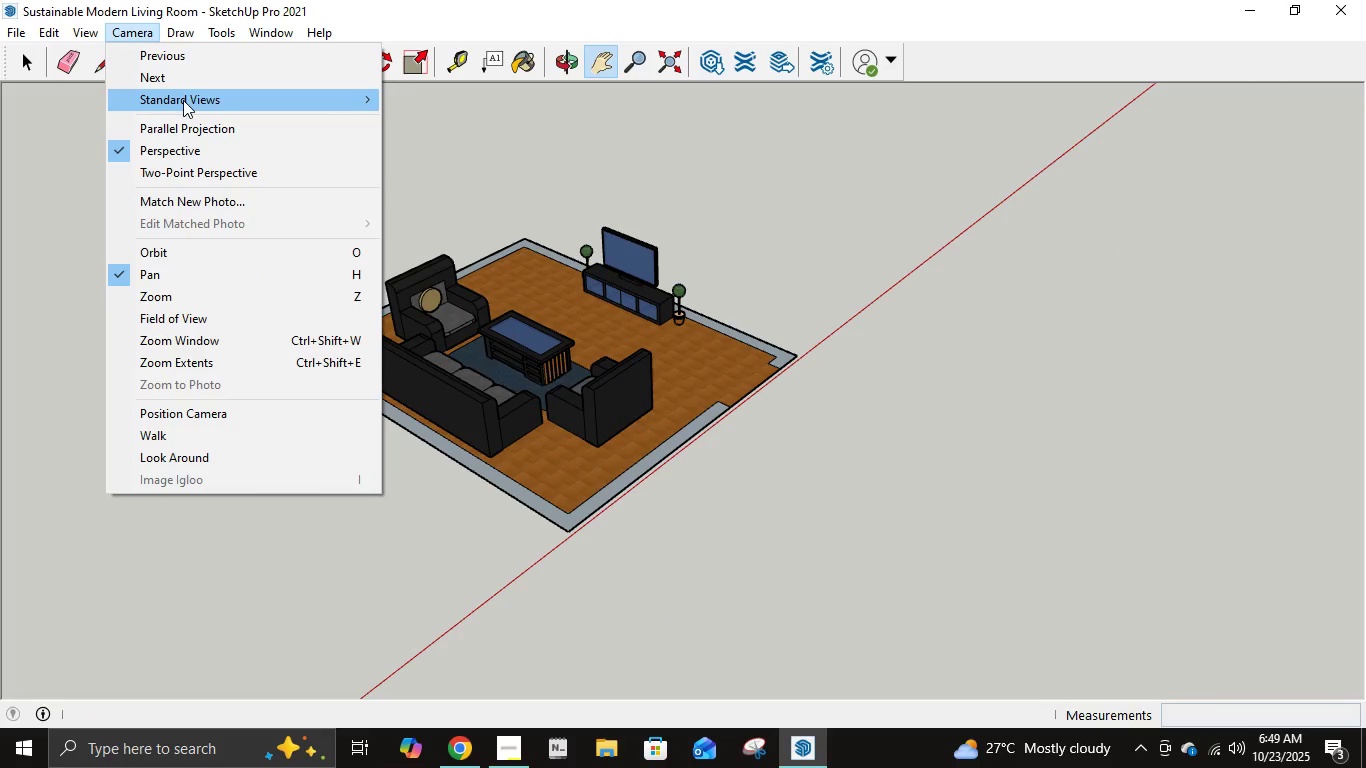 
left_click([183, 100])
 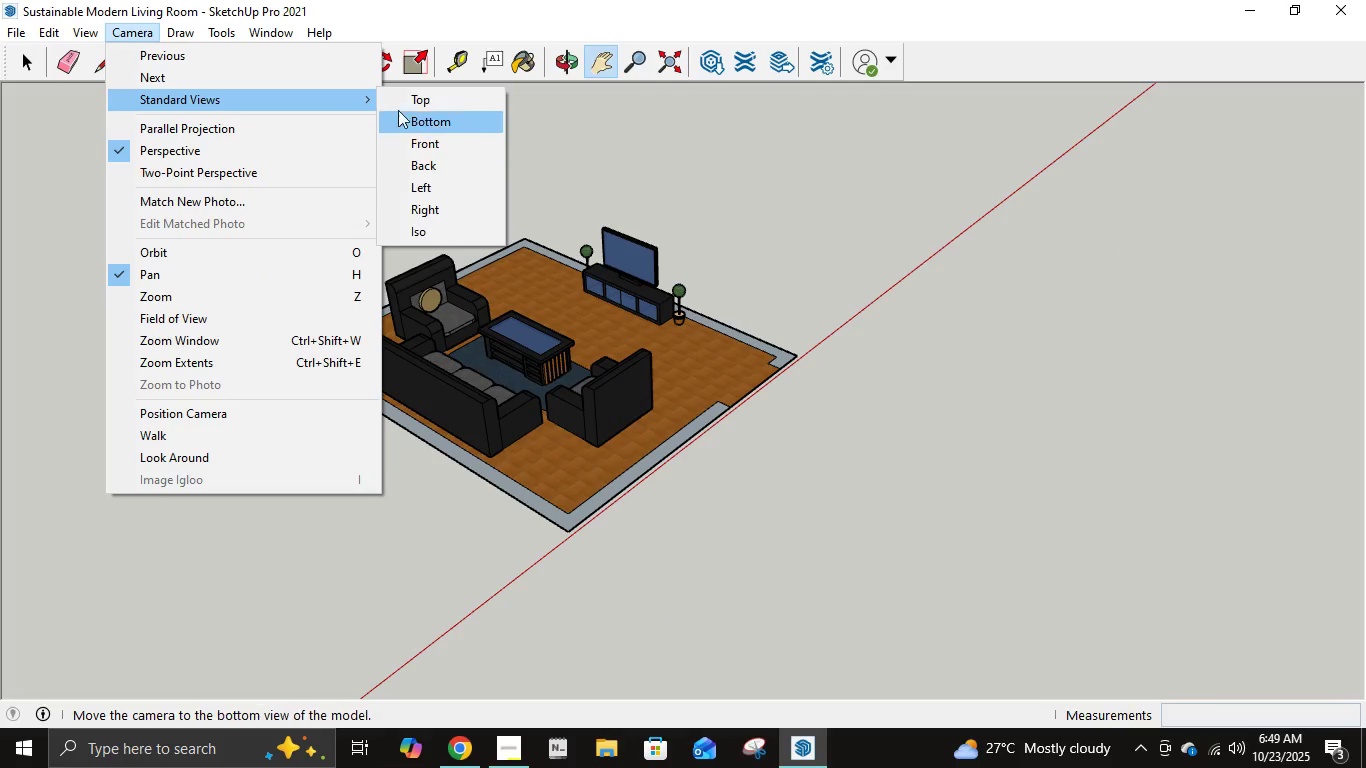 
left_click([398, 108])
 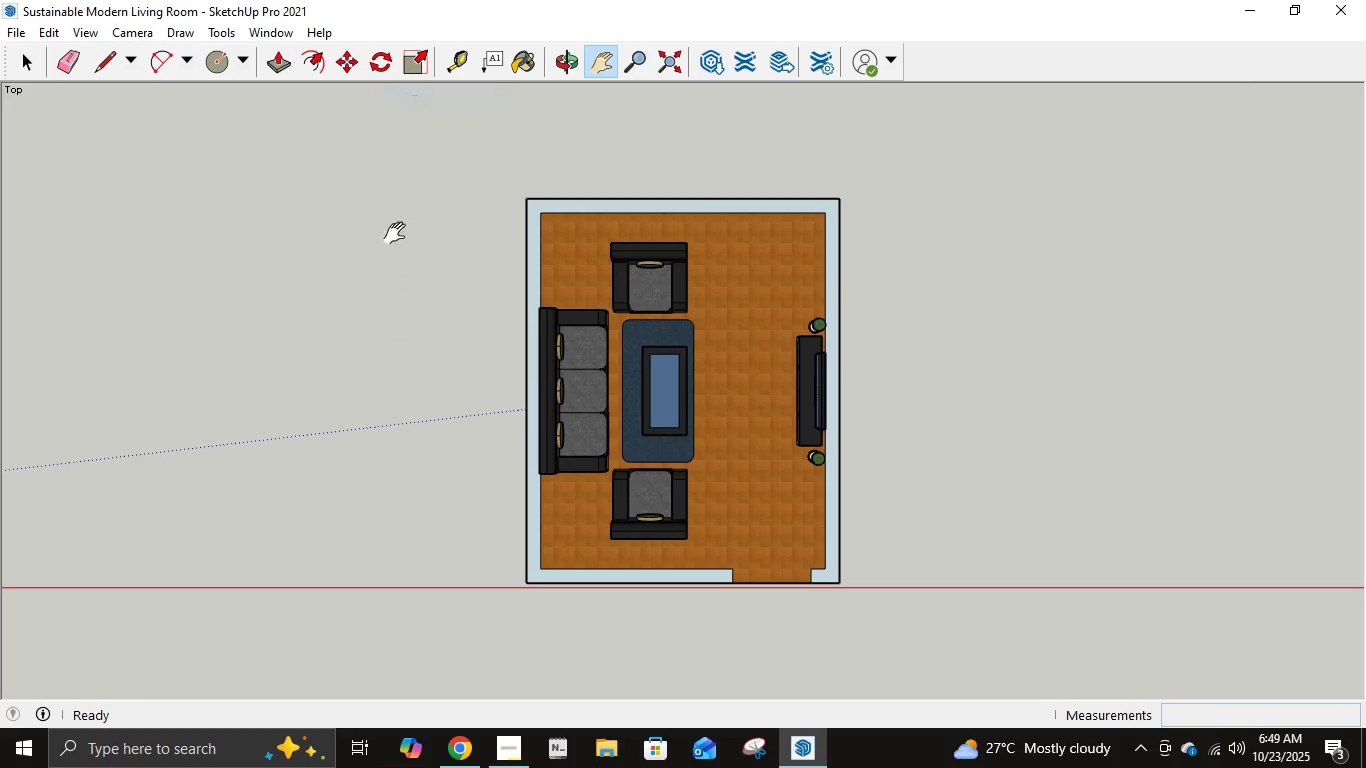 
scroll: coordinate [411, 280], scroll_direction: down, amount: 12.0
 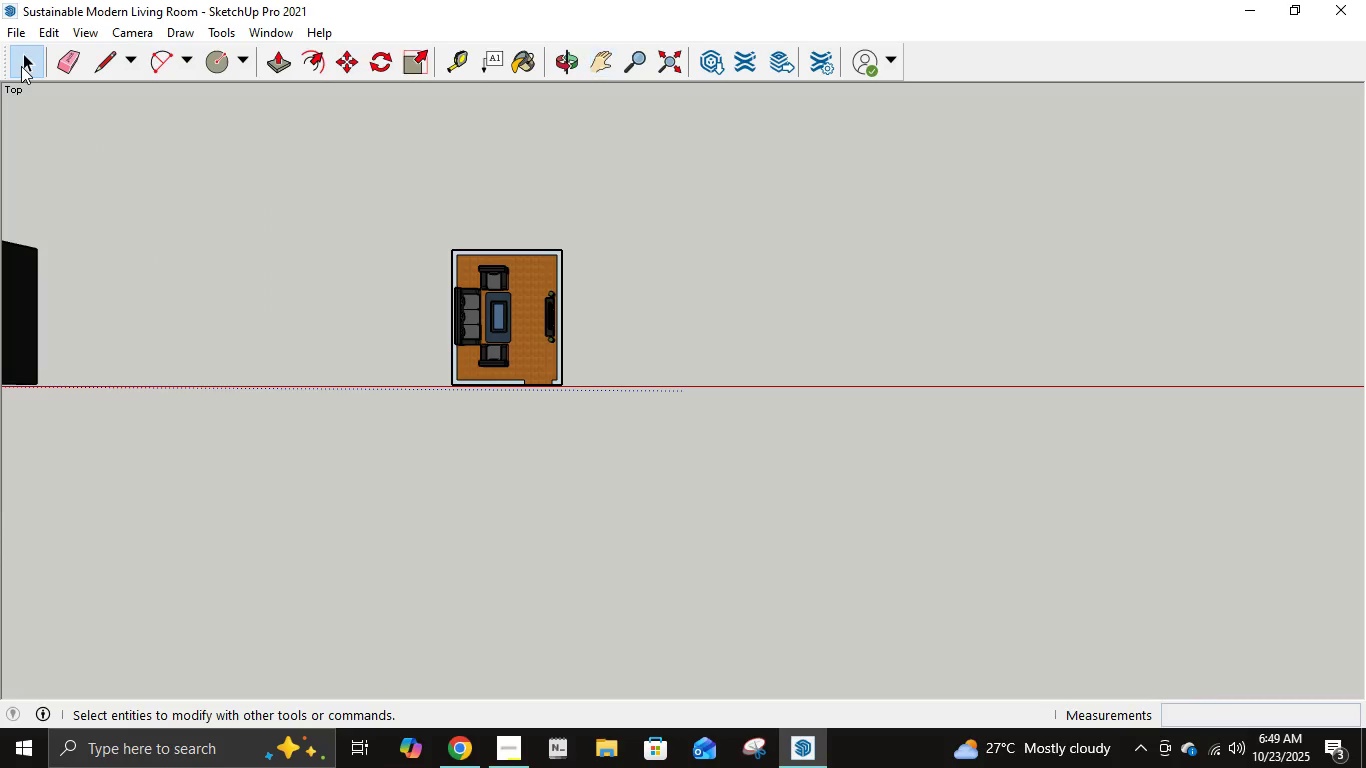 
wait(5.52)
 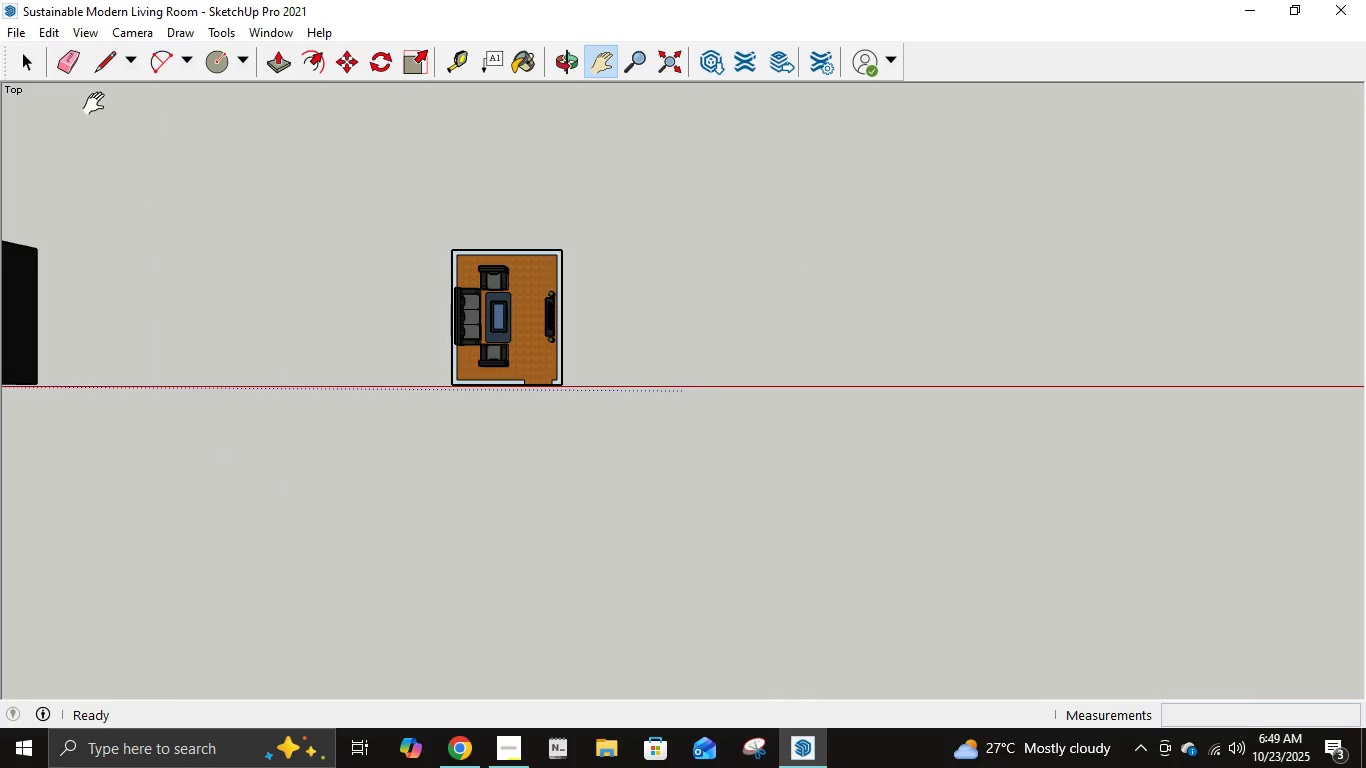 
left_click_drag(start_coordinate=[403, 227], to_coordinate=[621, 434])
 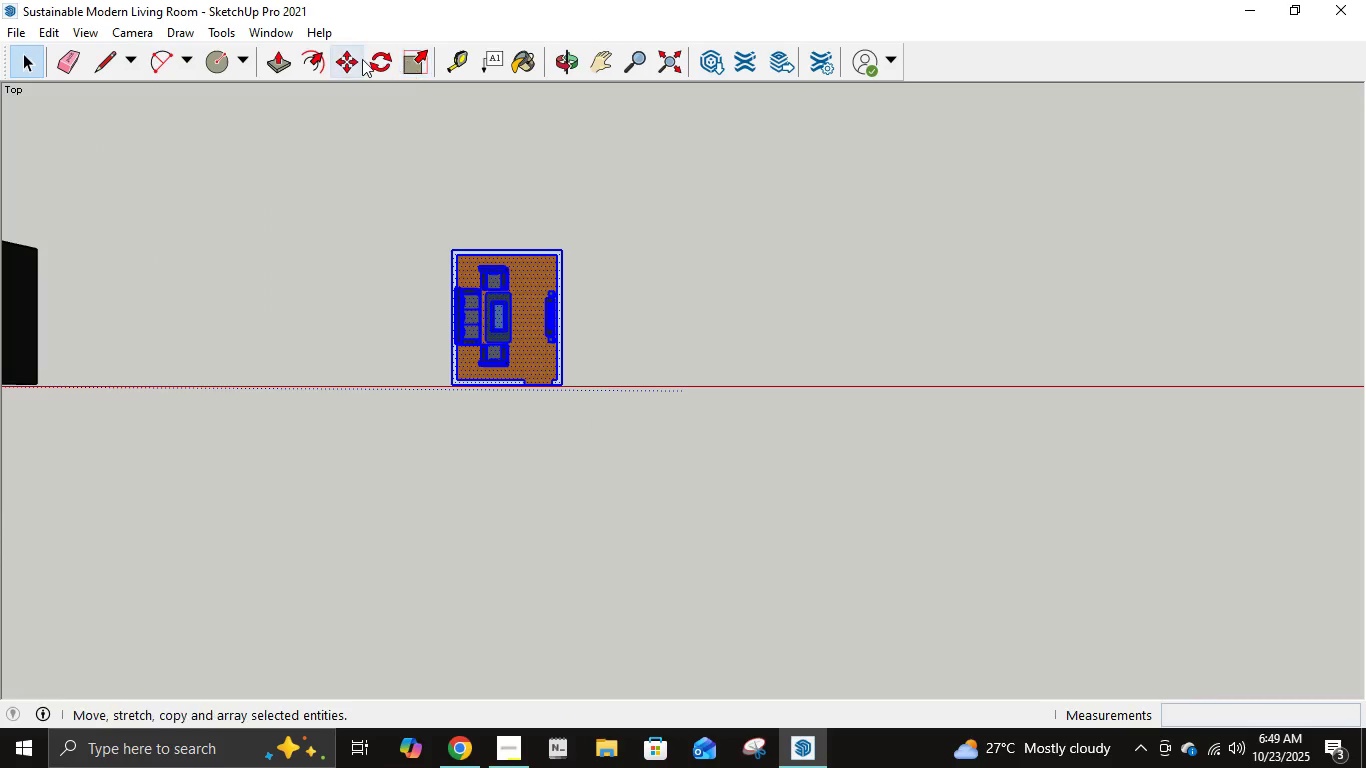 
left_click([340, 63])
 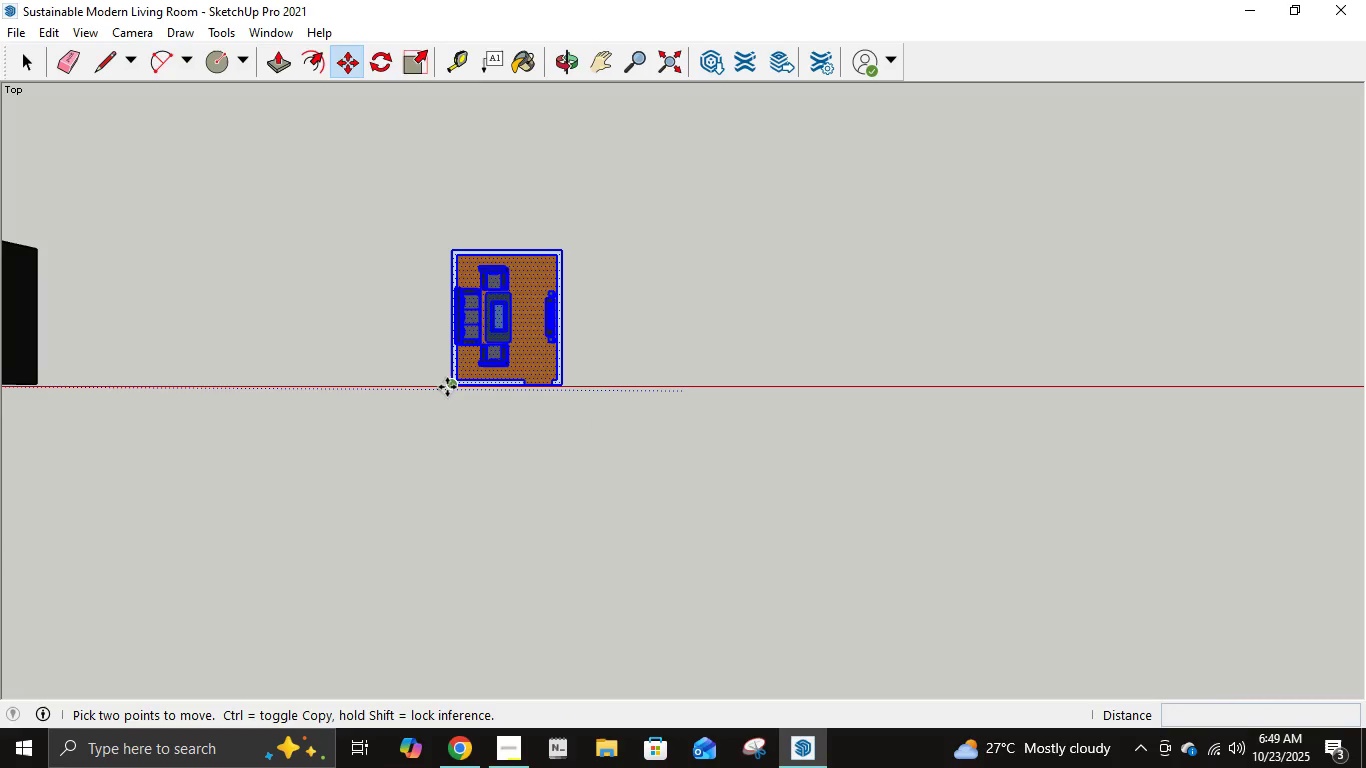 
left_click([451, 386])
 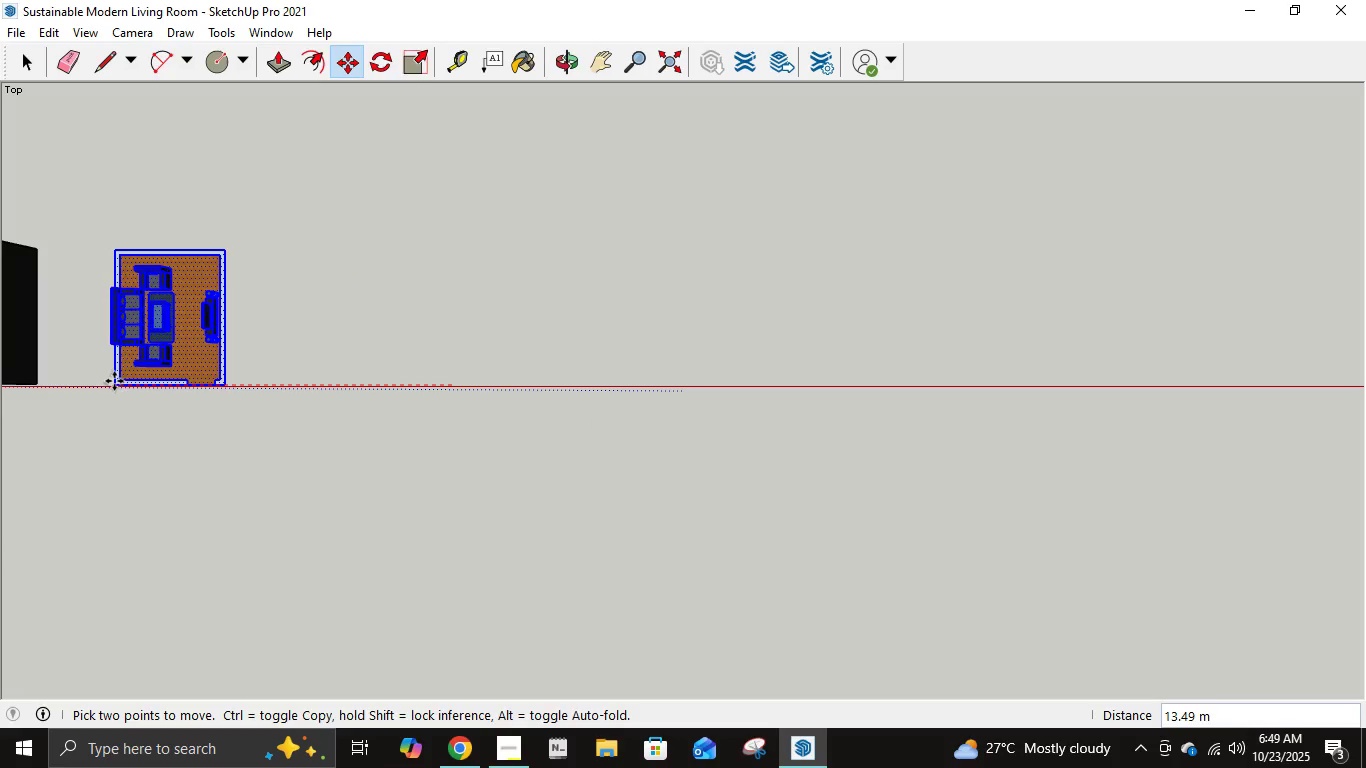 
left_click([110, 381])
 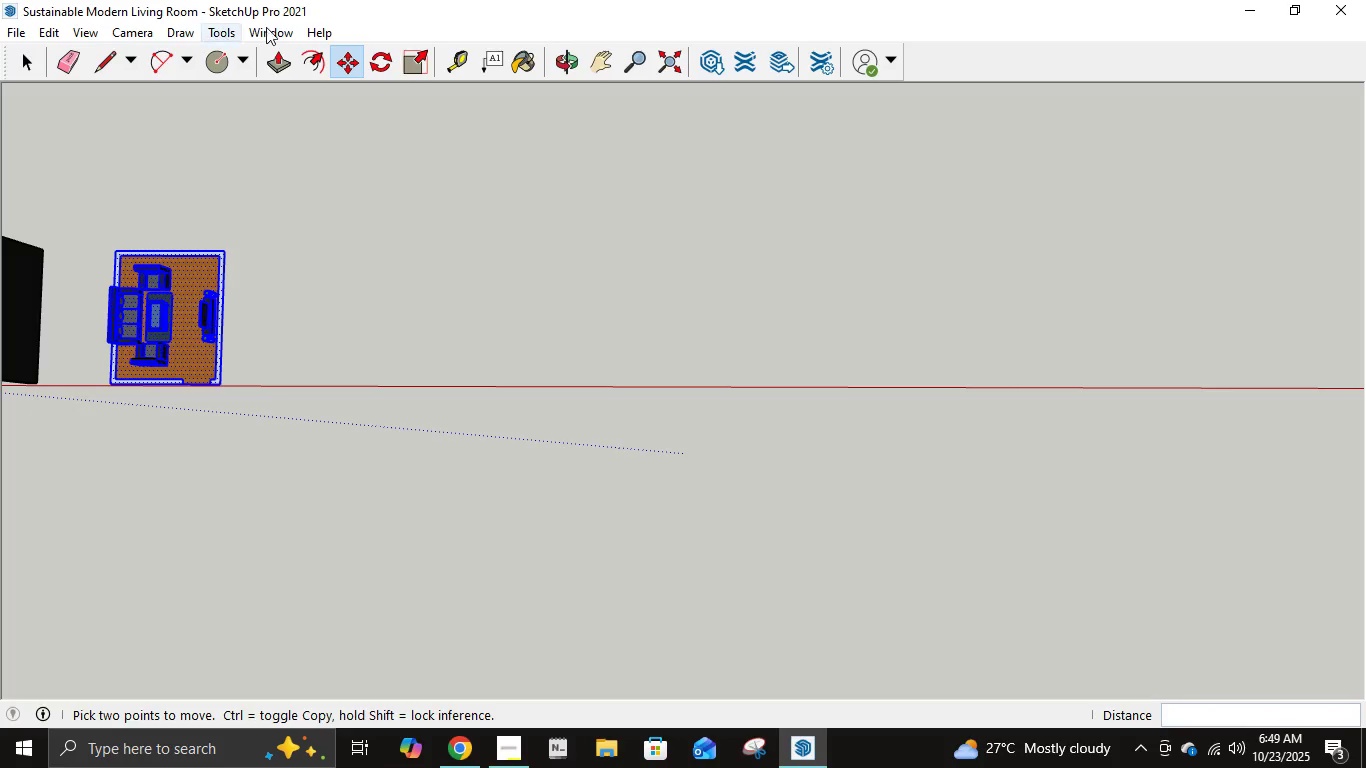 
left_click([590, 66])
 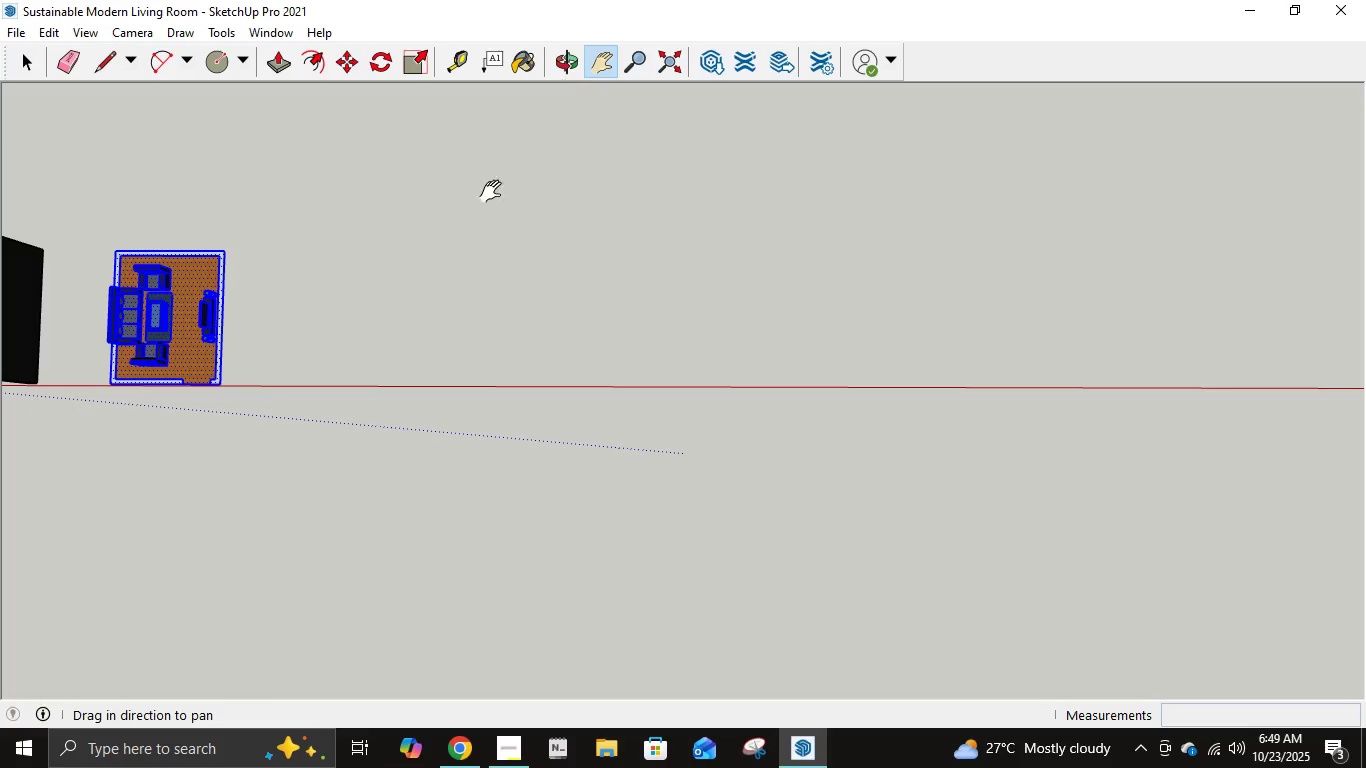 
left_click_drag(start_coordinate=[434, 336], to_coordinate=[1298, 297])
 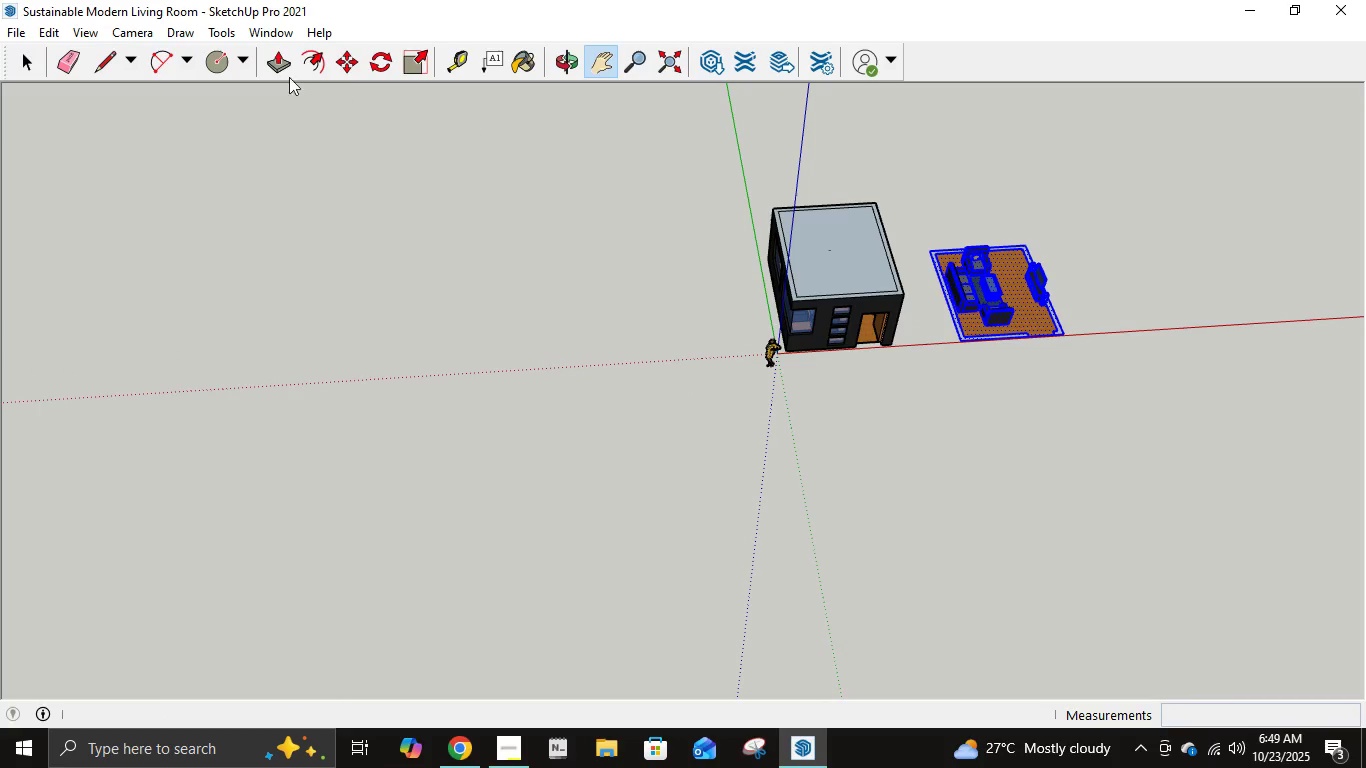 
left_click([129, 27])
 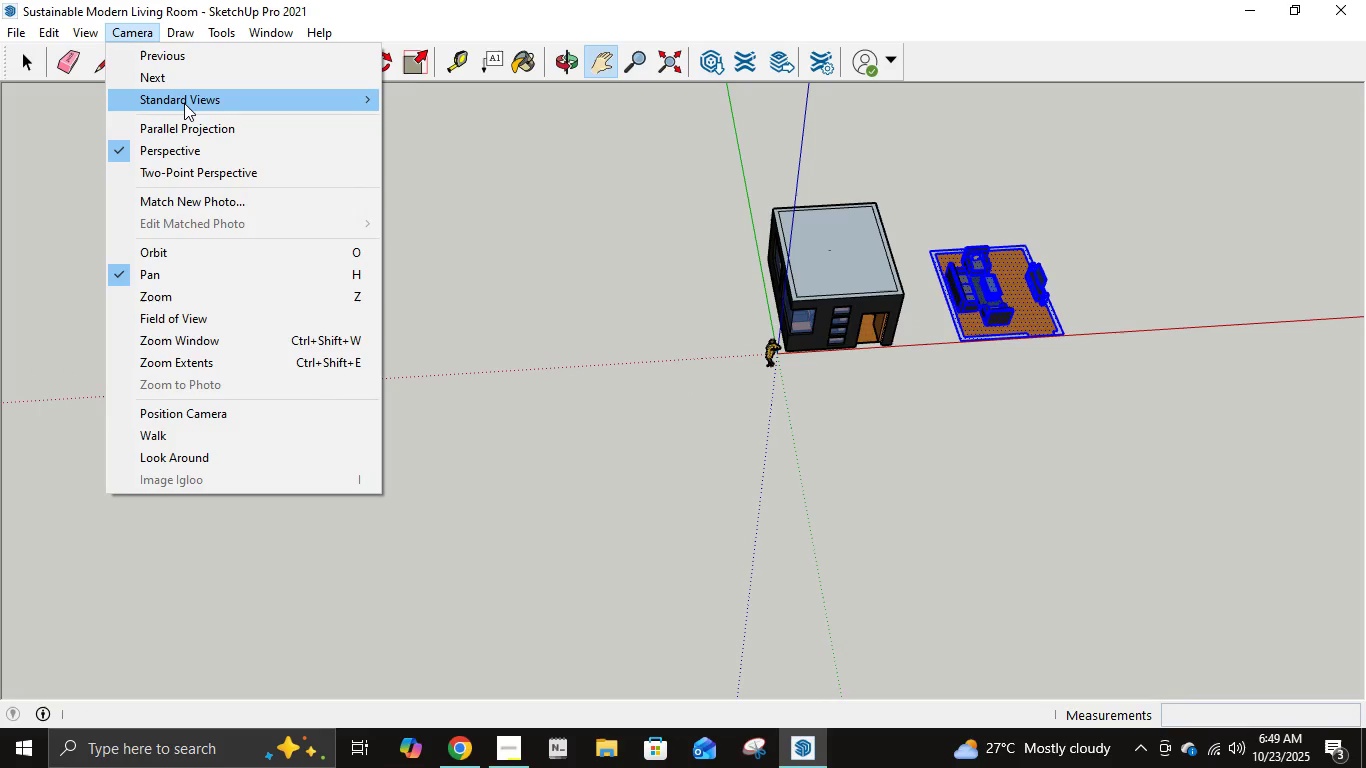 
left_click([184, 103])
 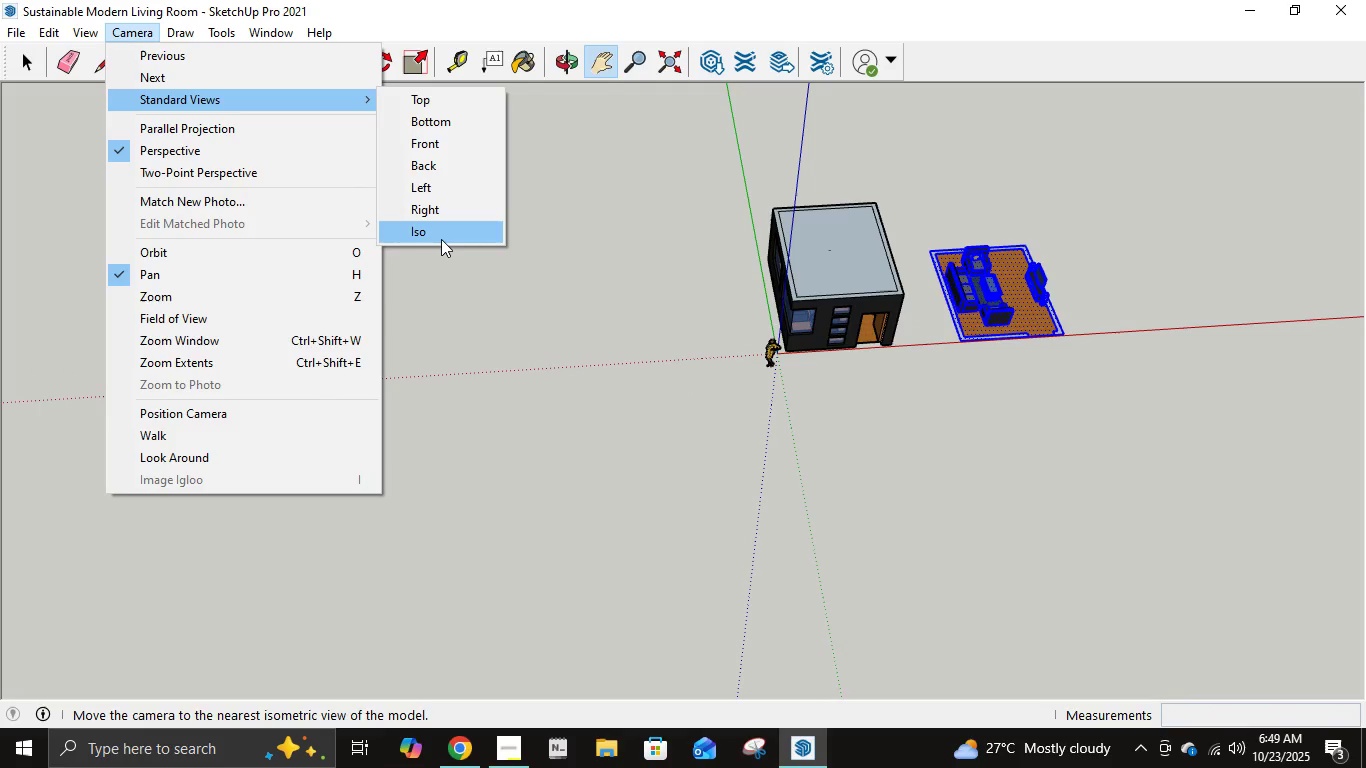 
left_click([439, 234])
 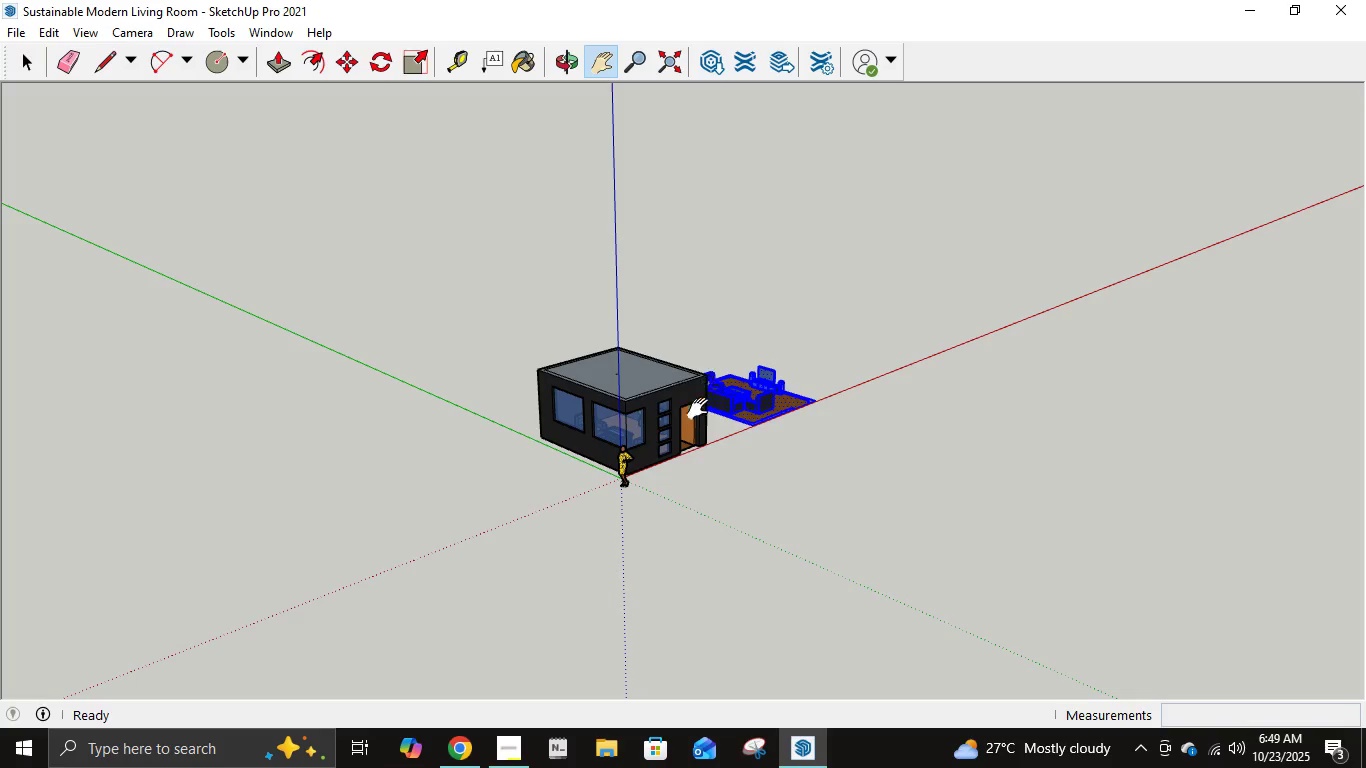 
scroll: coordinate [690, 419], scroll_direction: up, amount: 7.0
 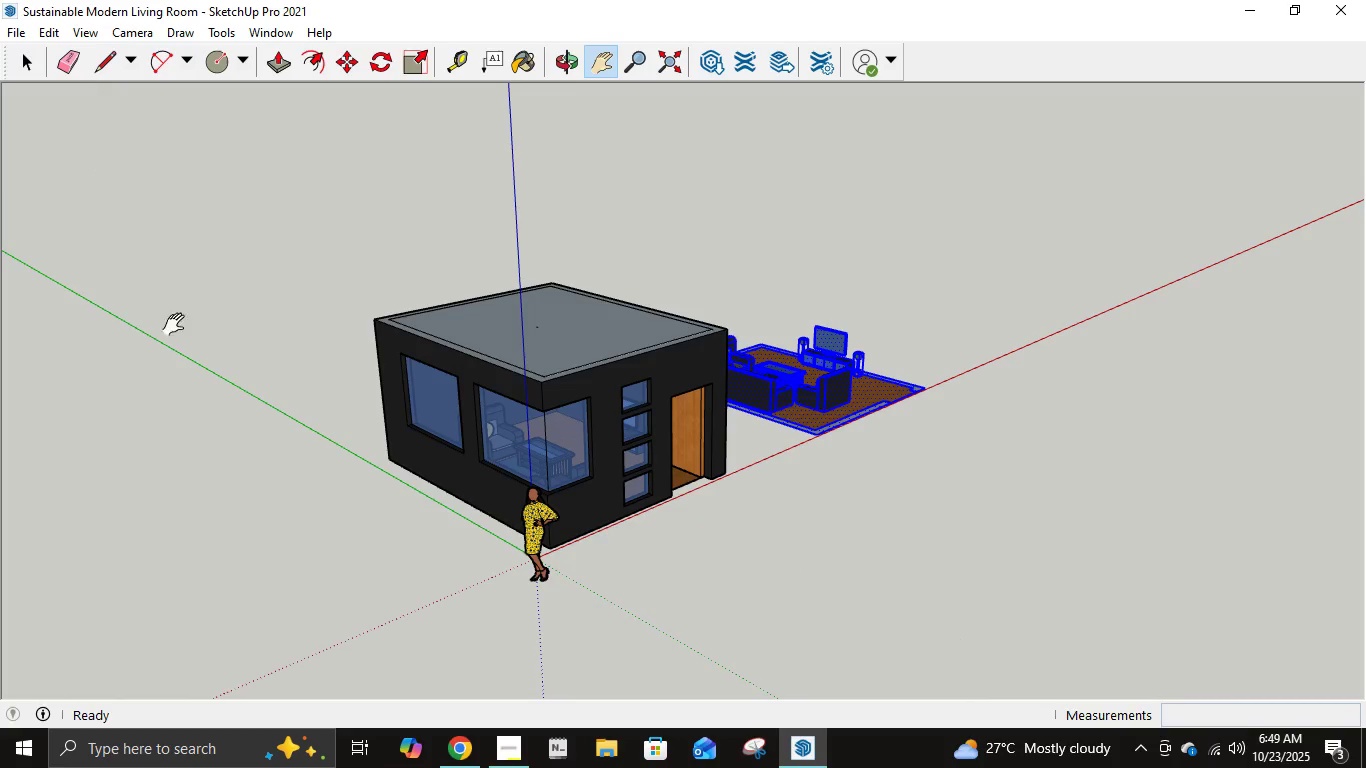 
key(Escape)
 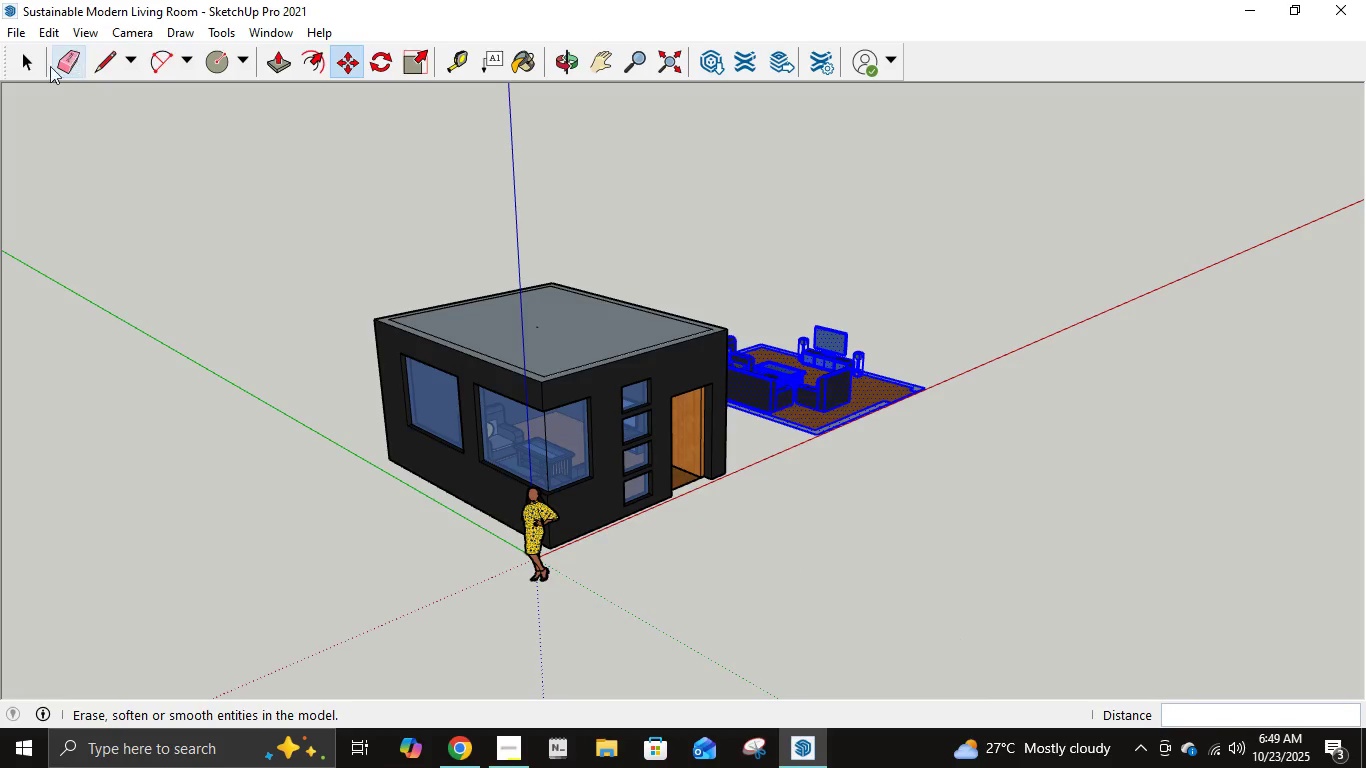 
left_click([31, 69])
 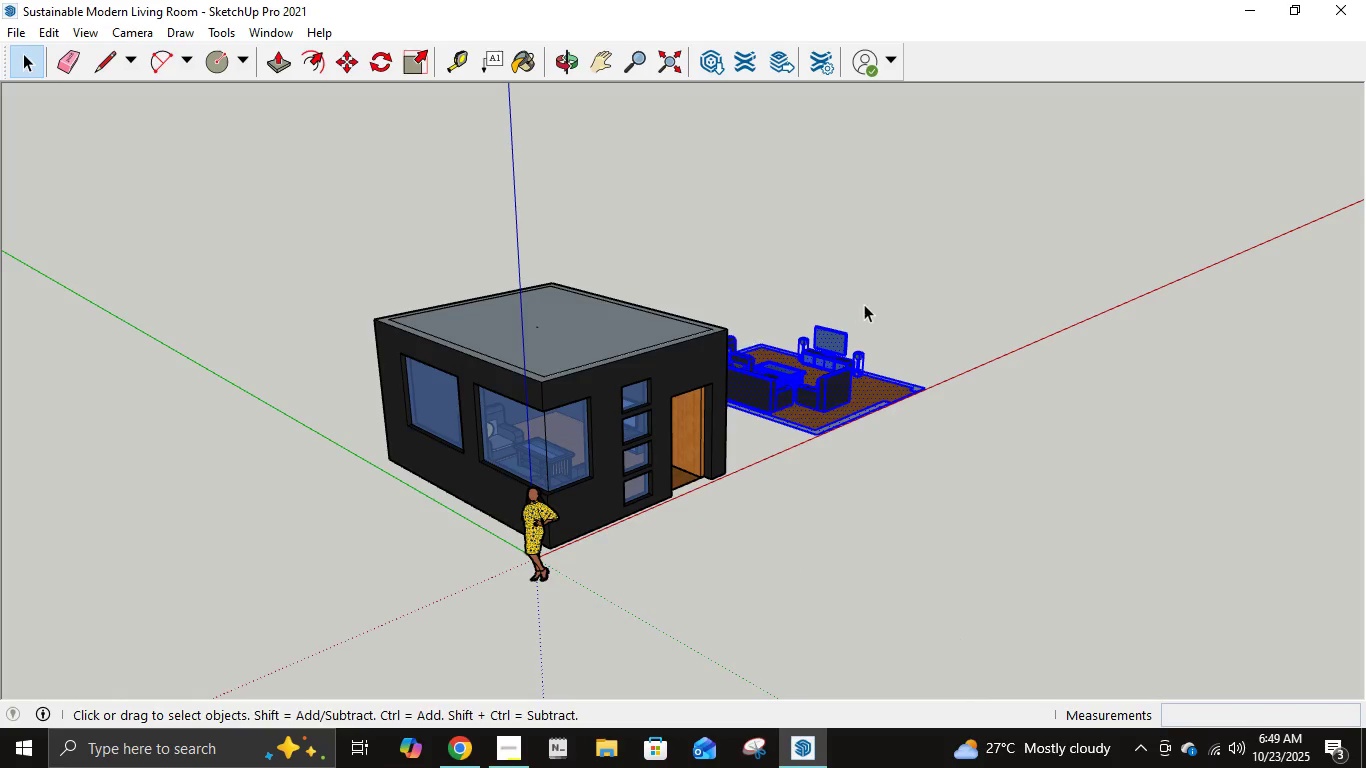 
left_click([864, 304])
 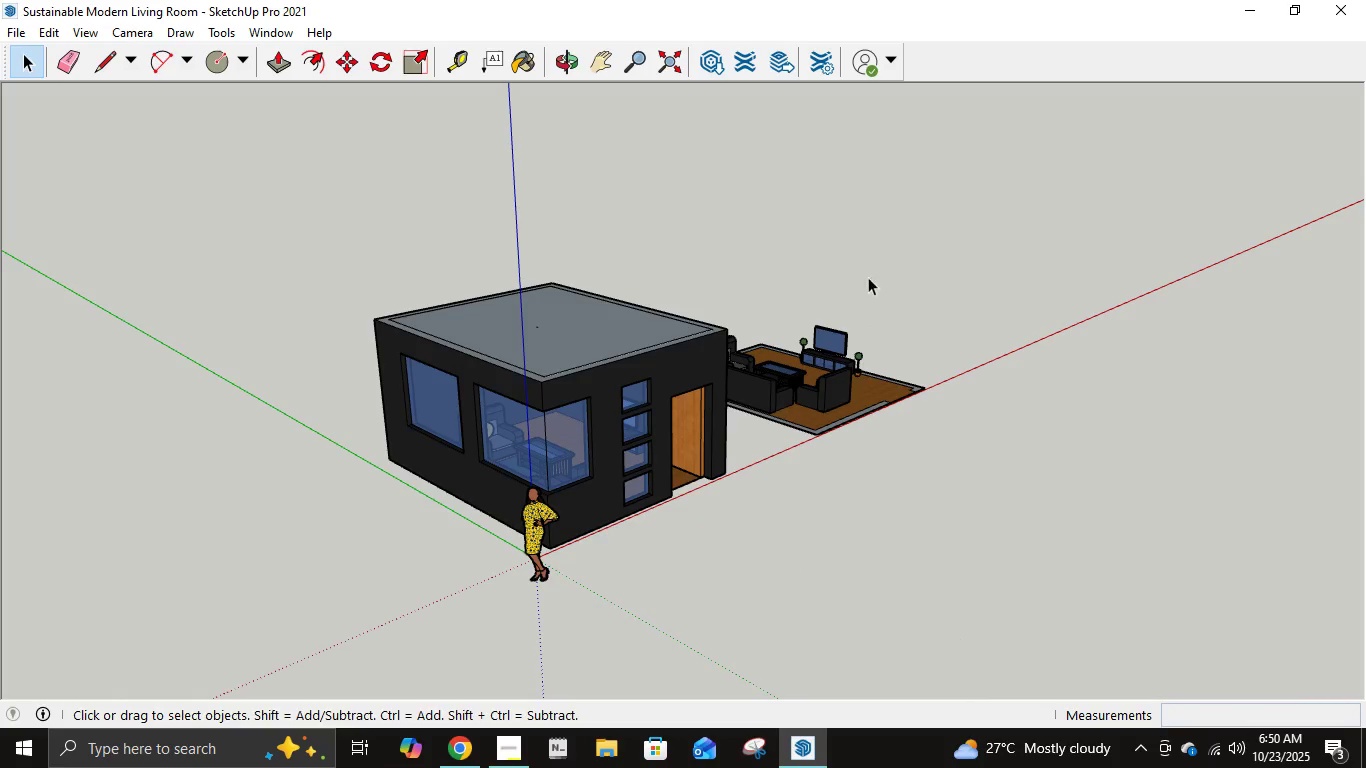 
left_click([1351, 0])
 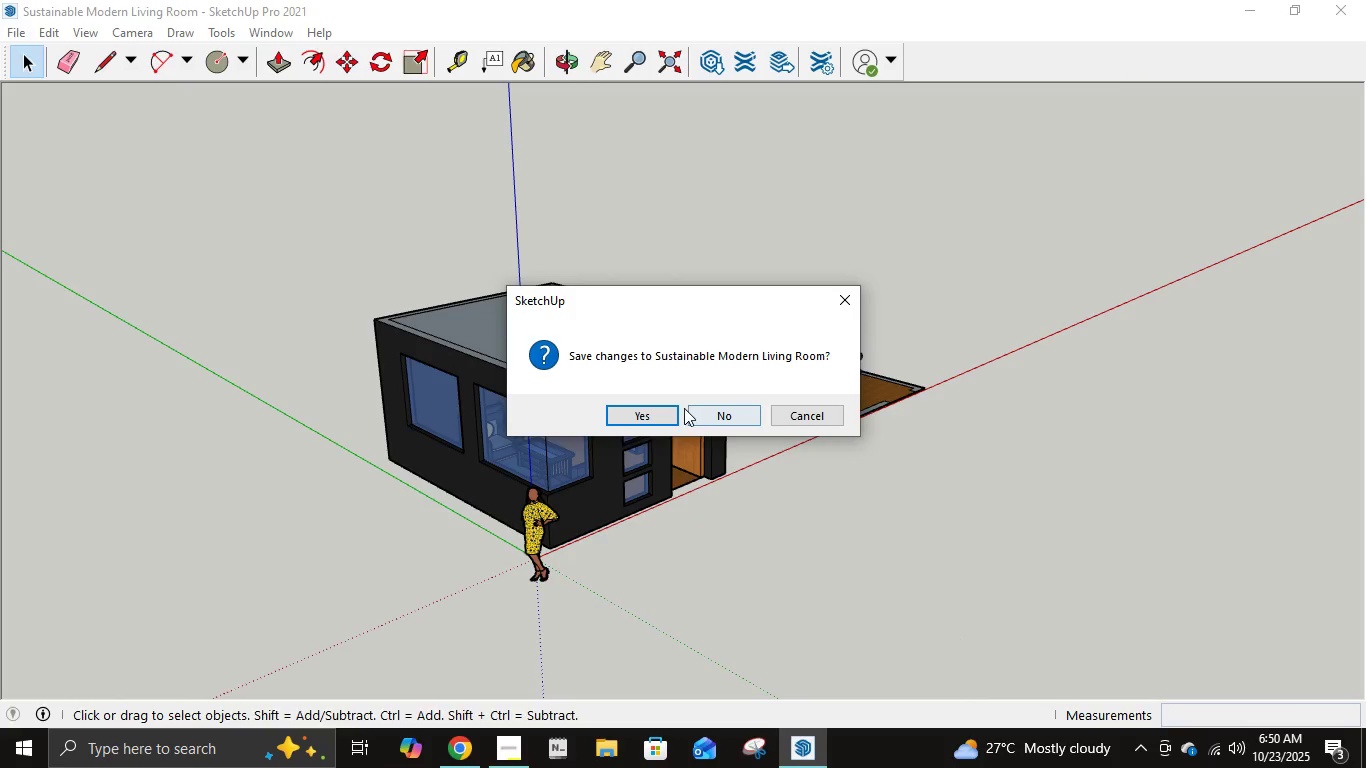 
left_click([671, 410])
 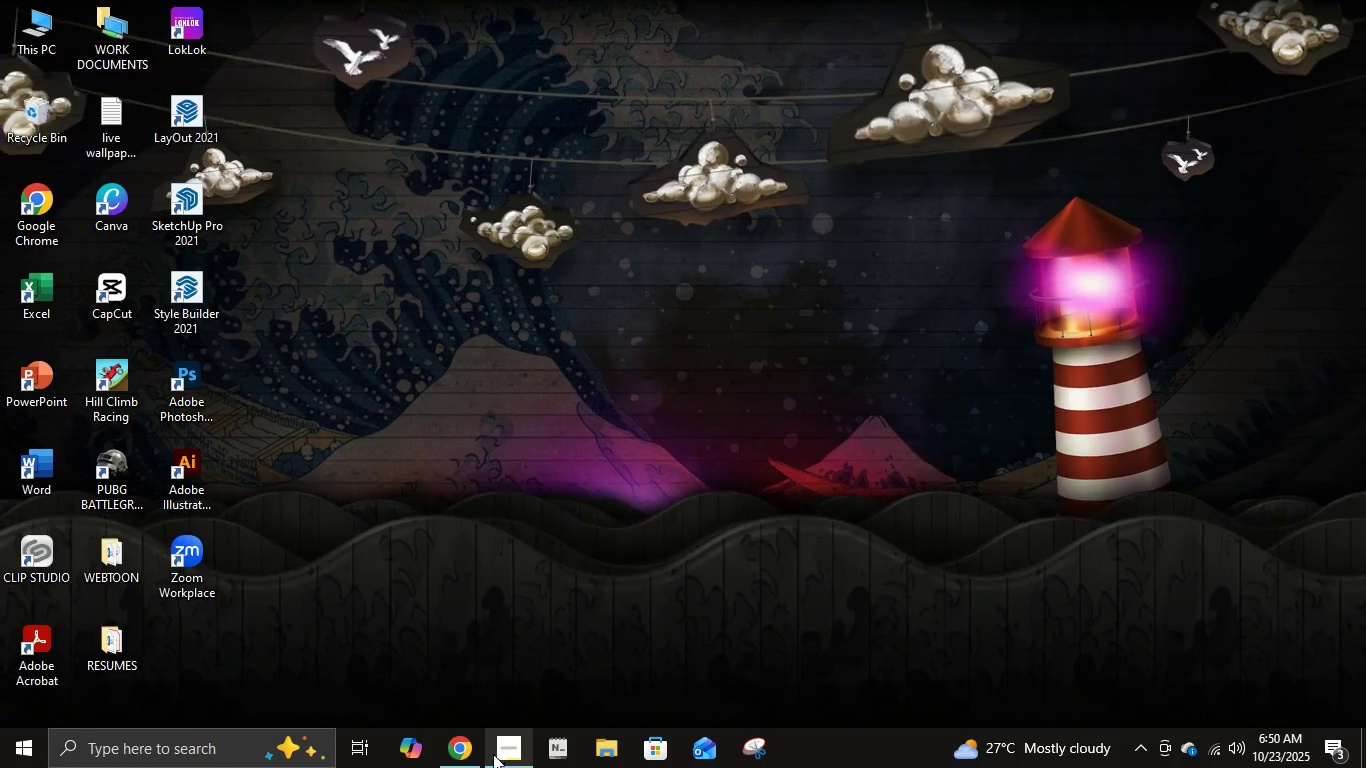 
left_click([457, 754])
 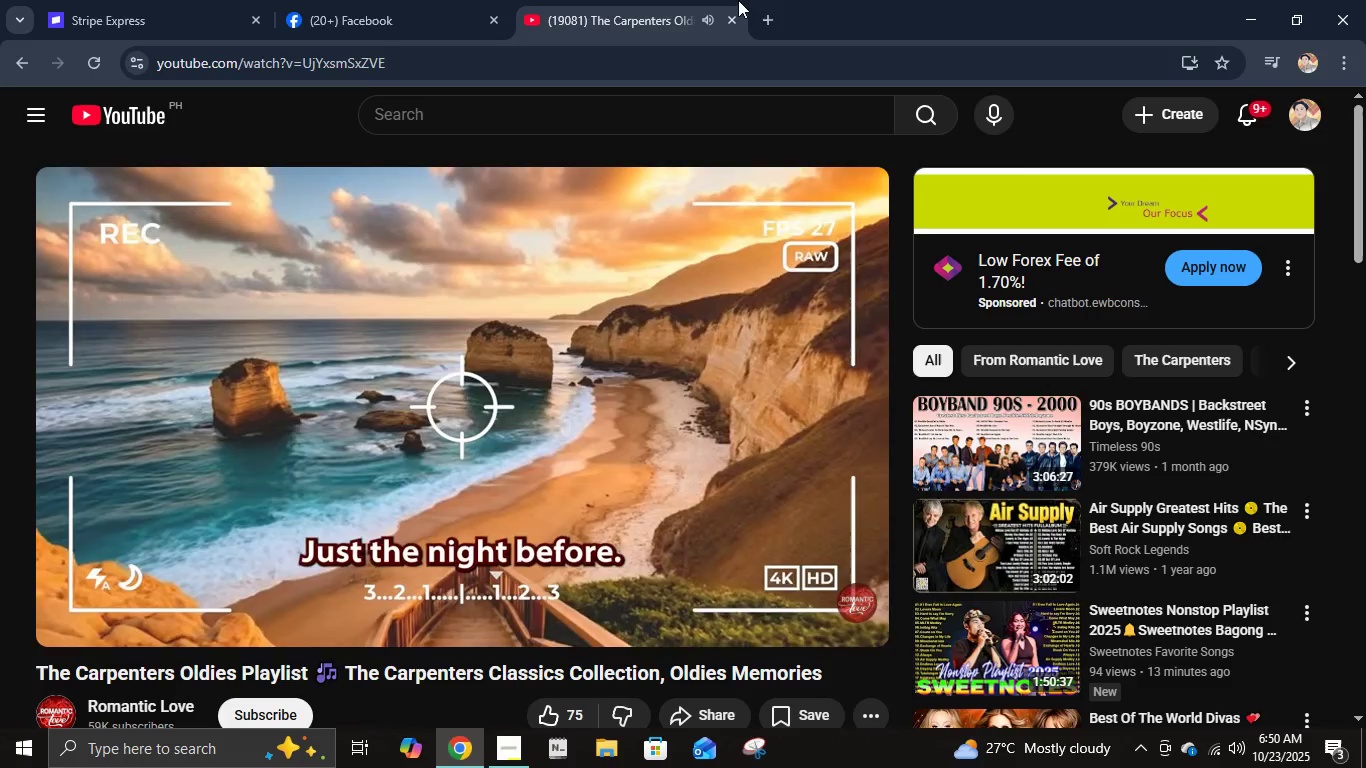 
left_click([757, 21])
 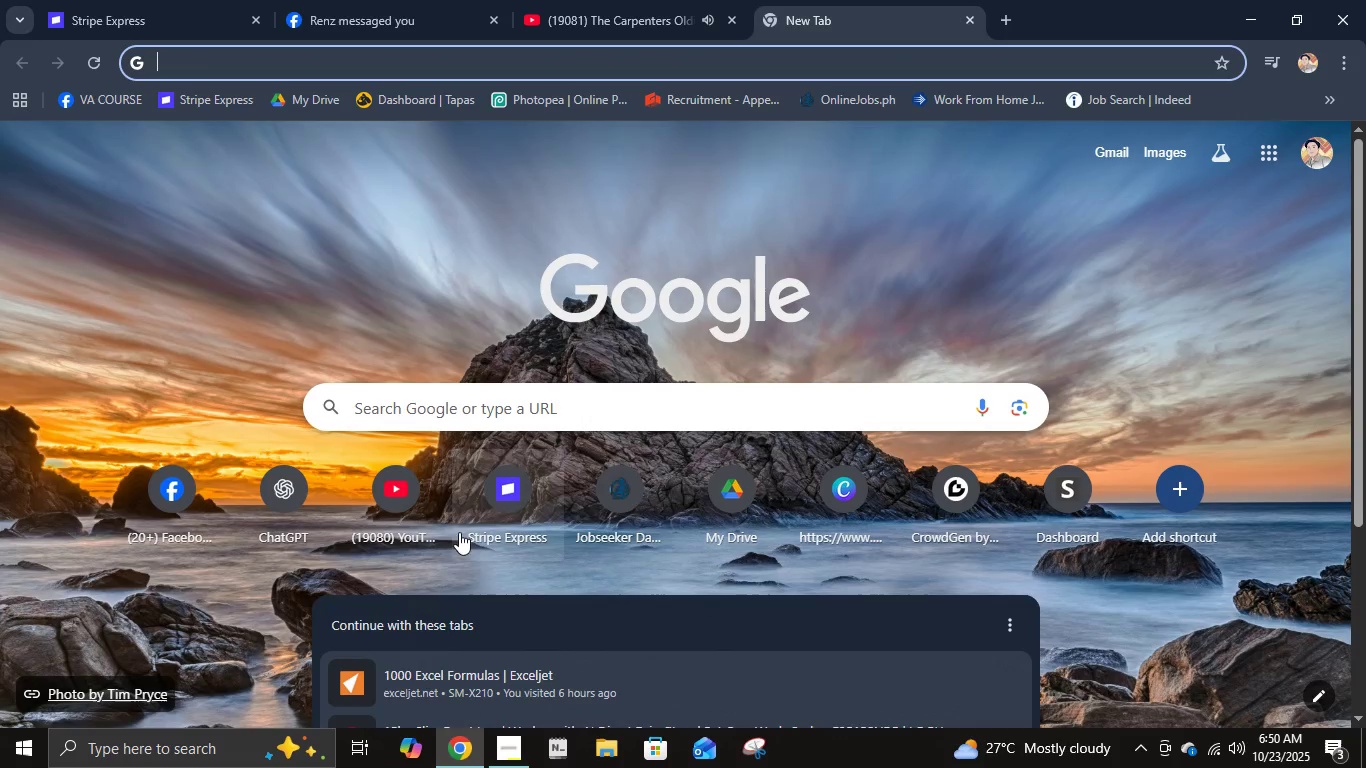 
left_click([743, 498])
 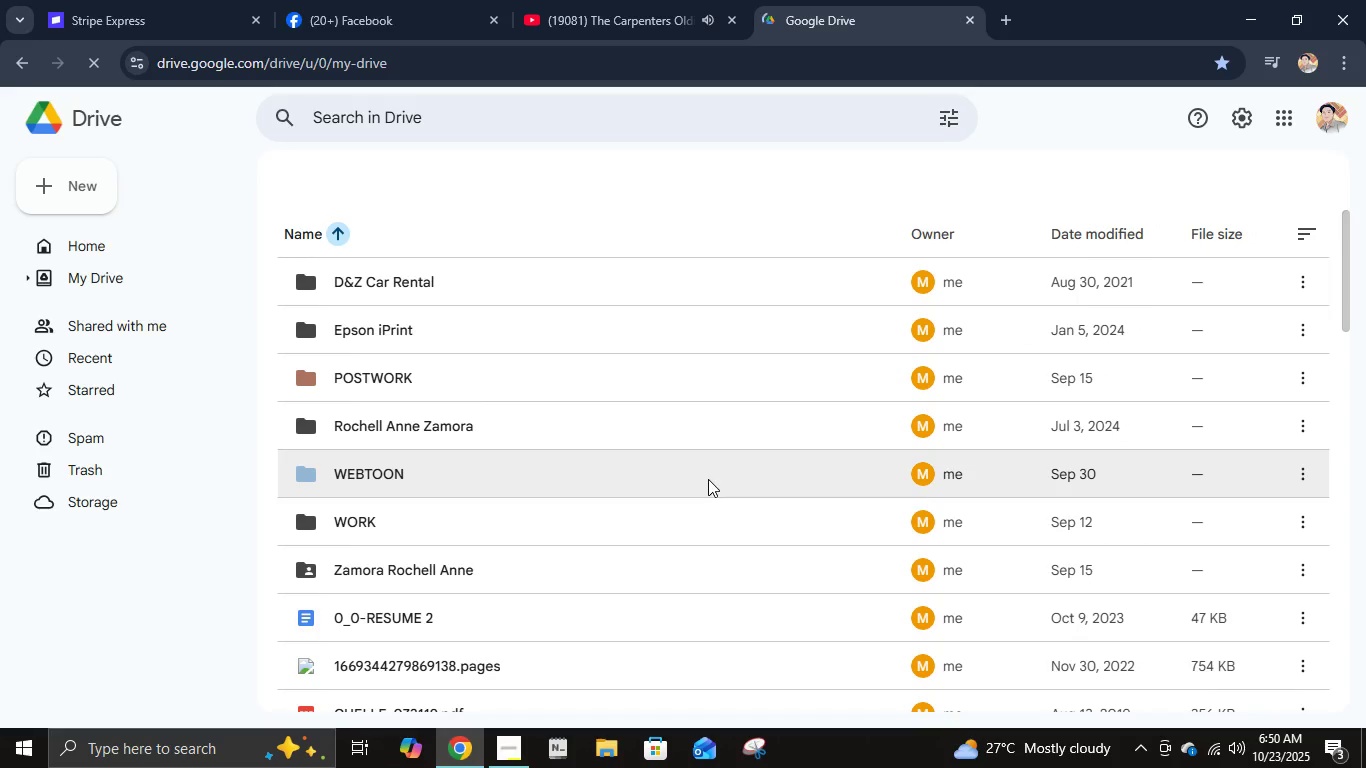 
left_click([462, 403])
 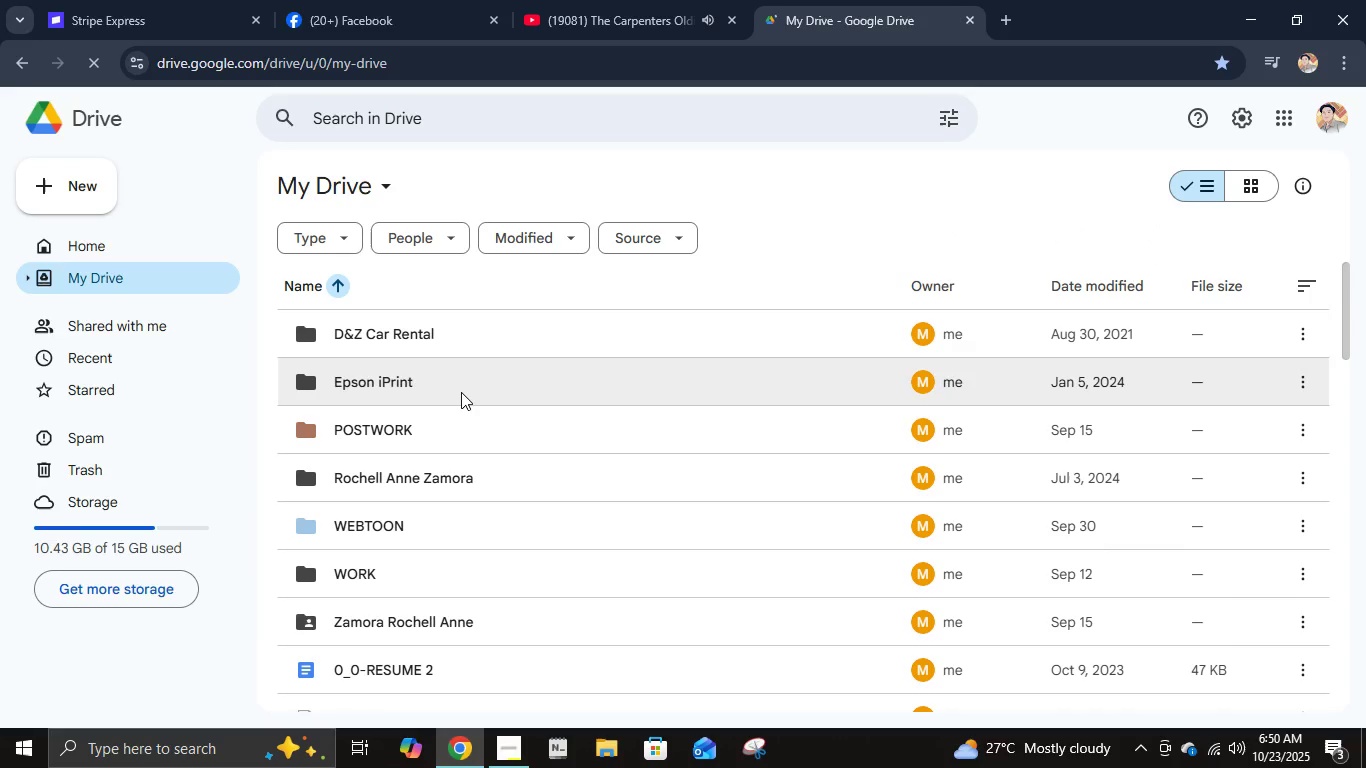 
double_click([461, 392])
 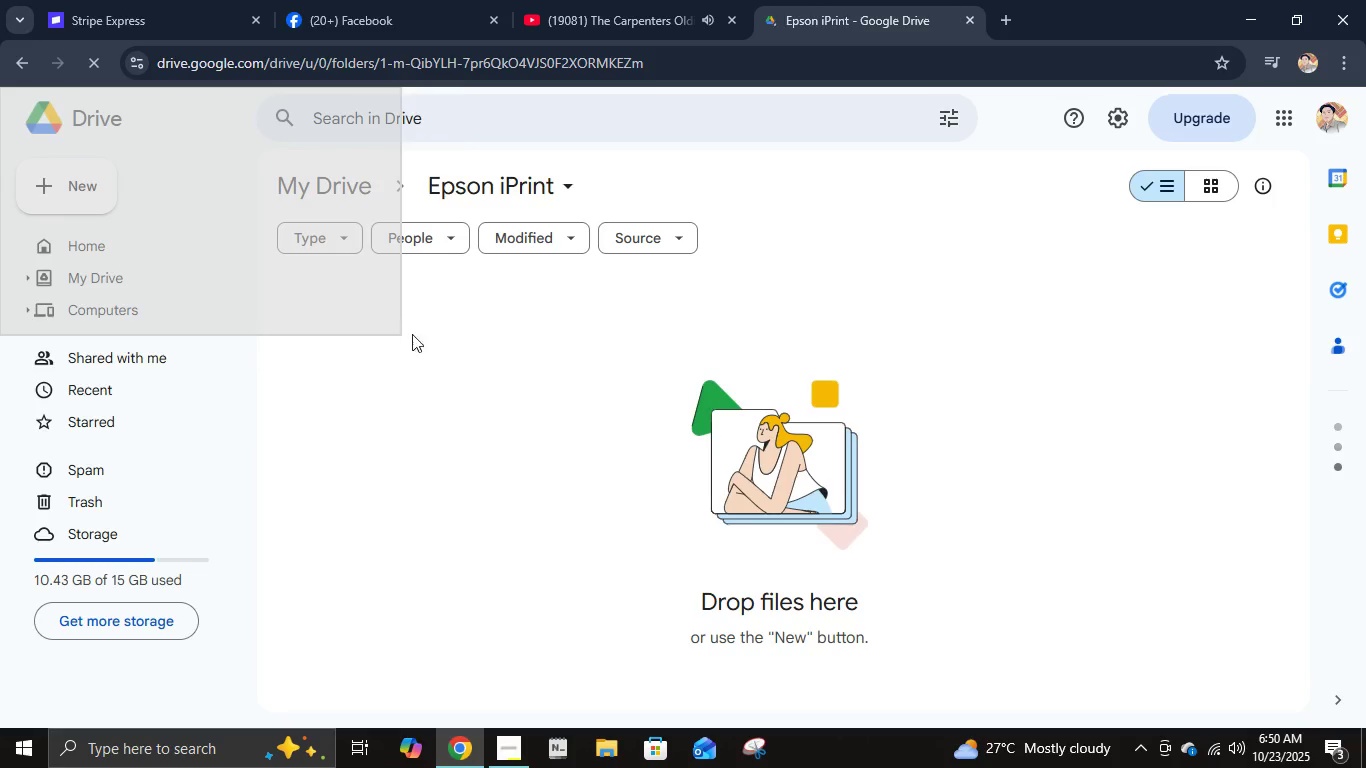 
left_click([504, 420])
 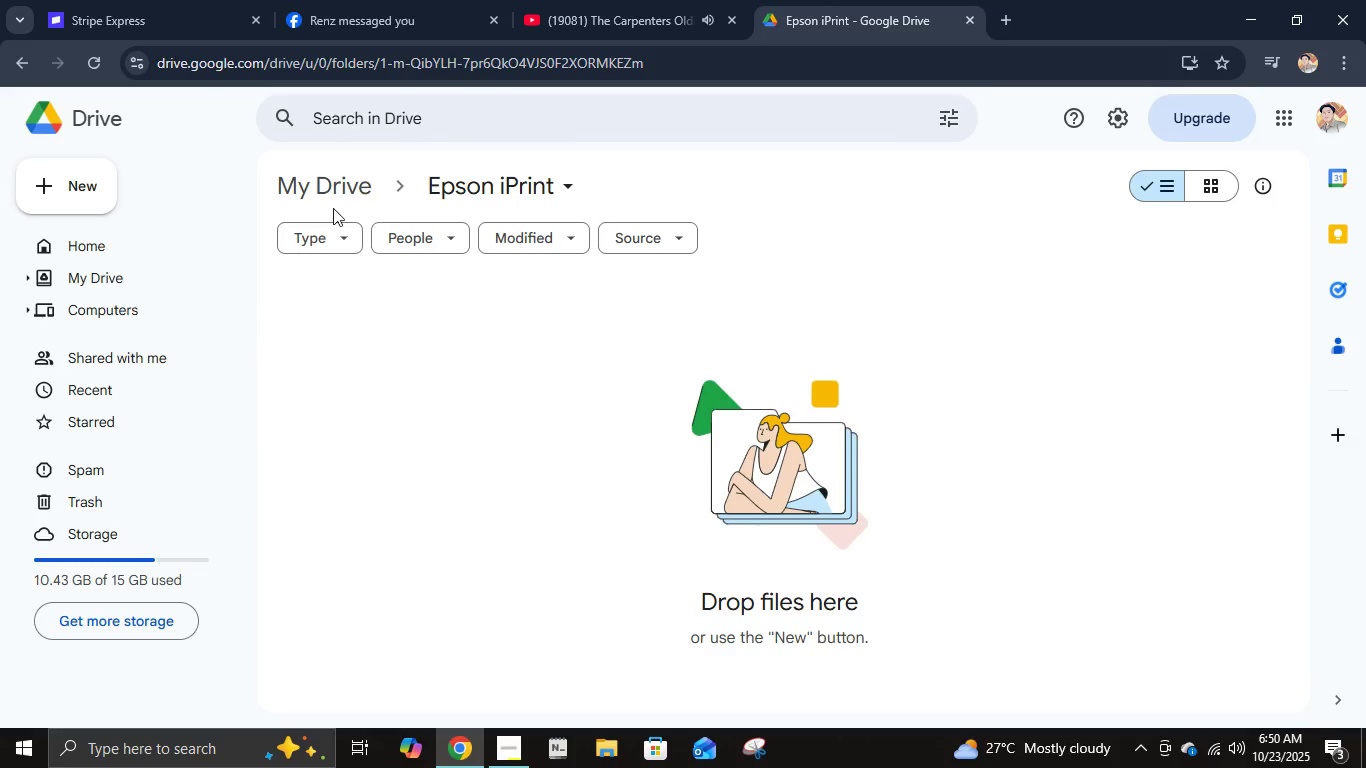 
double_click([331, 197])
 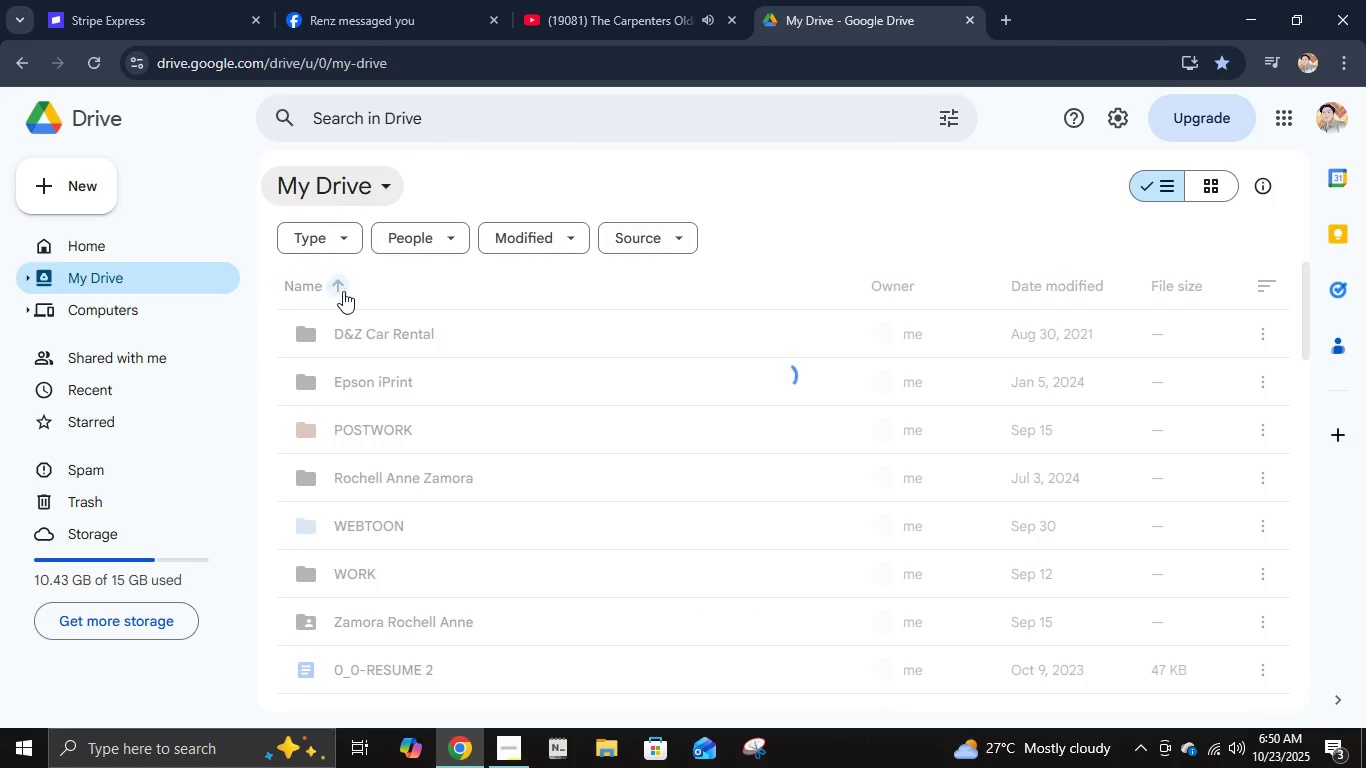 
mouse_move([404, 425])
 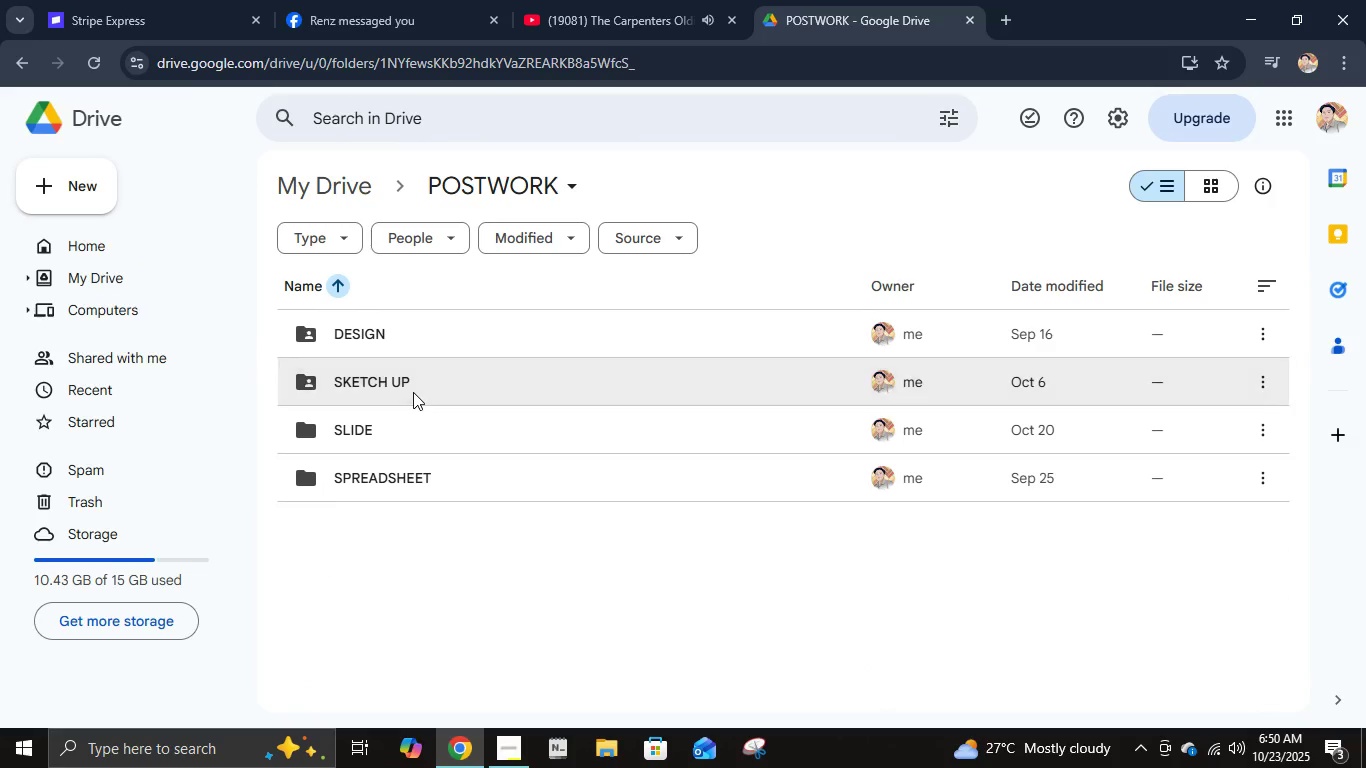 
double_click([413, 392])
 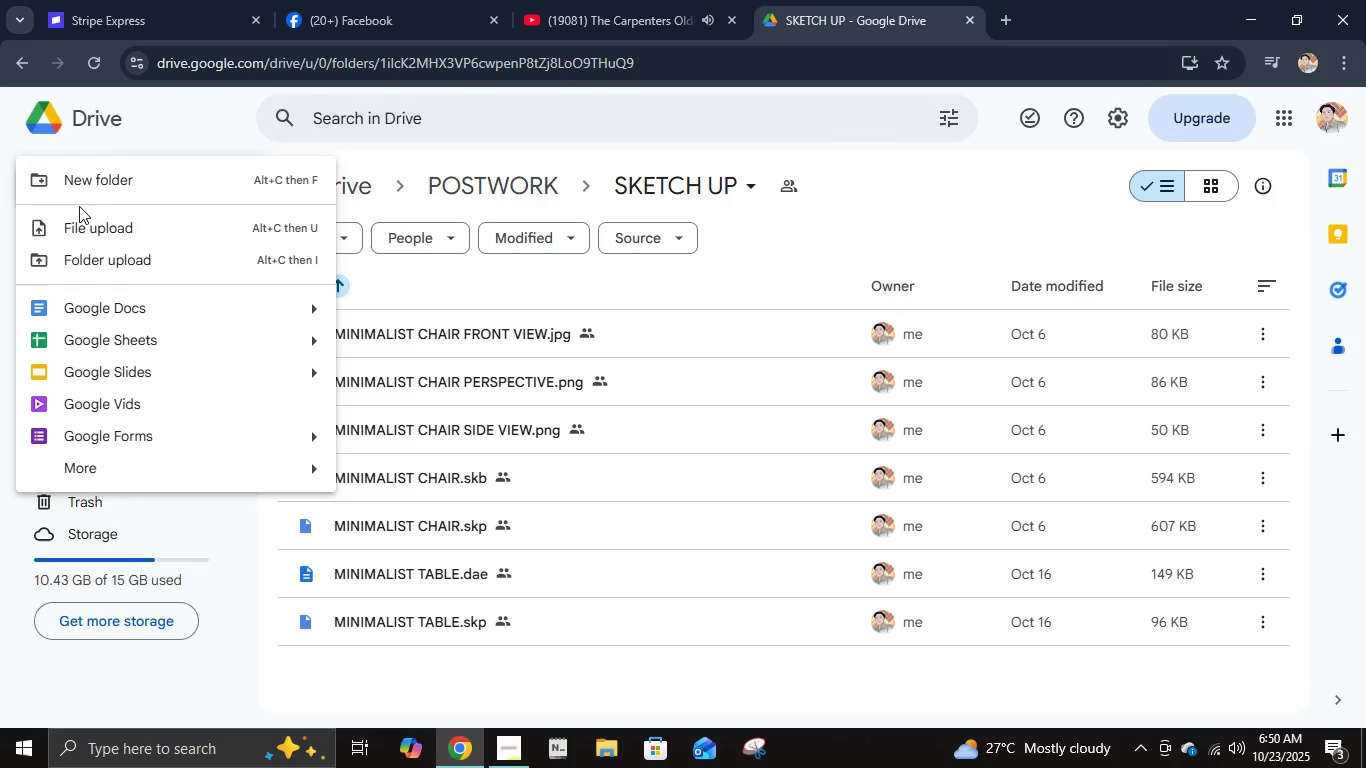 
wait(7.36)
 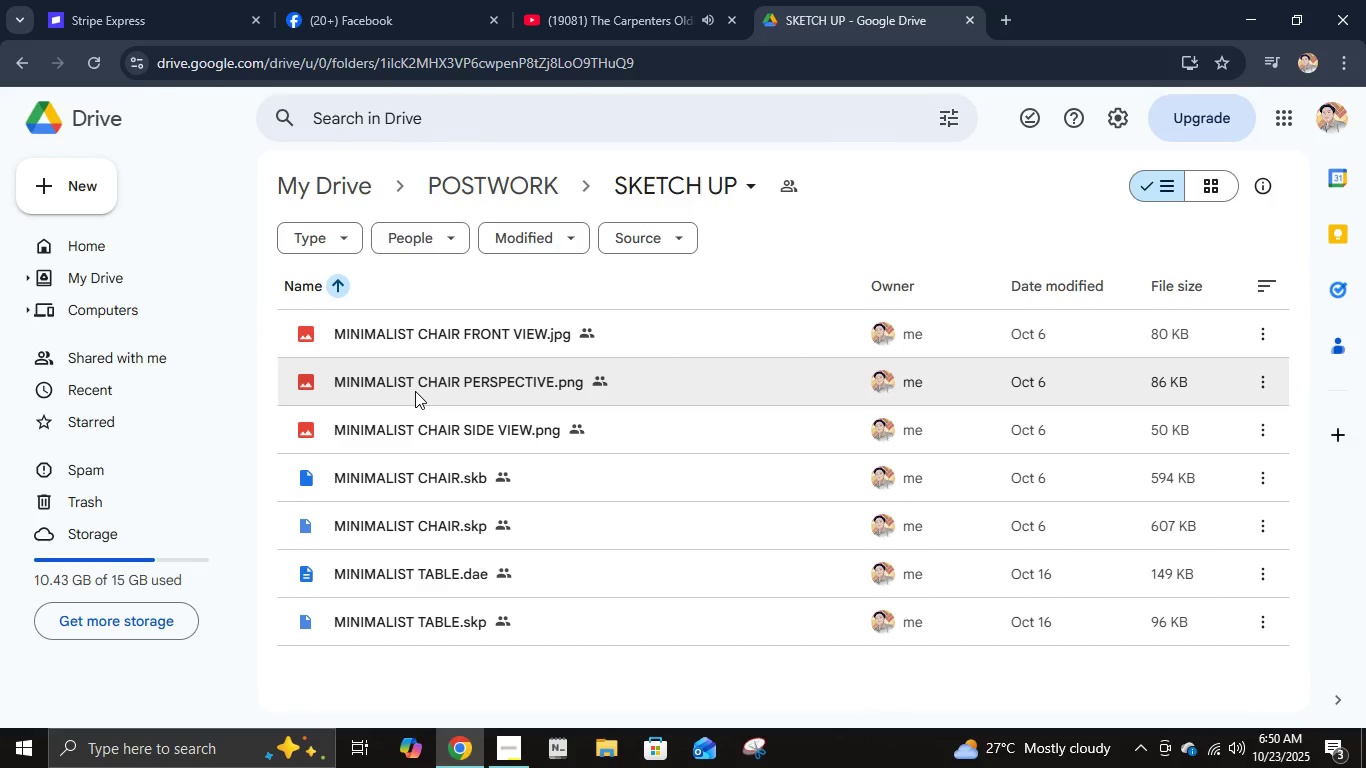 
left_click([92, 216])
 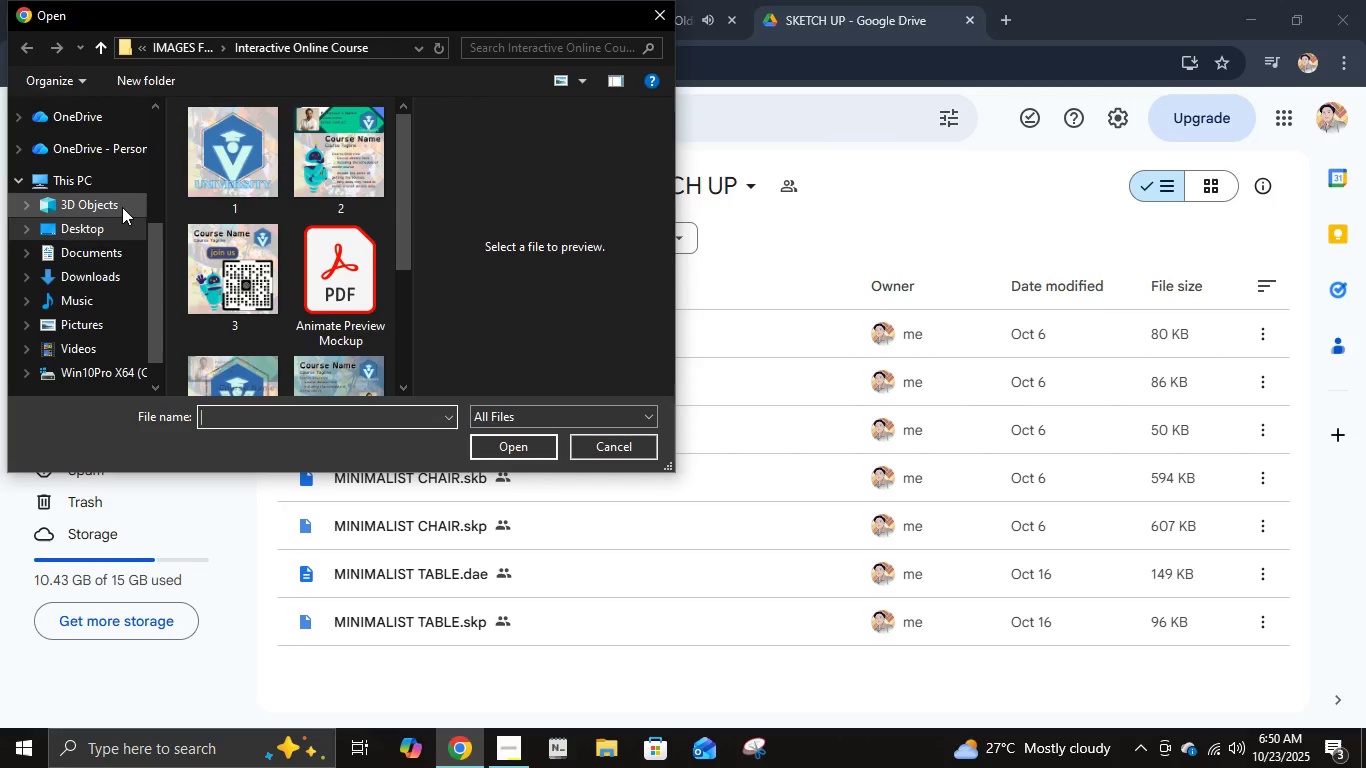 
left_click([116, 229])
 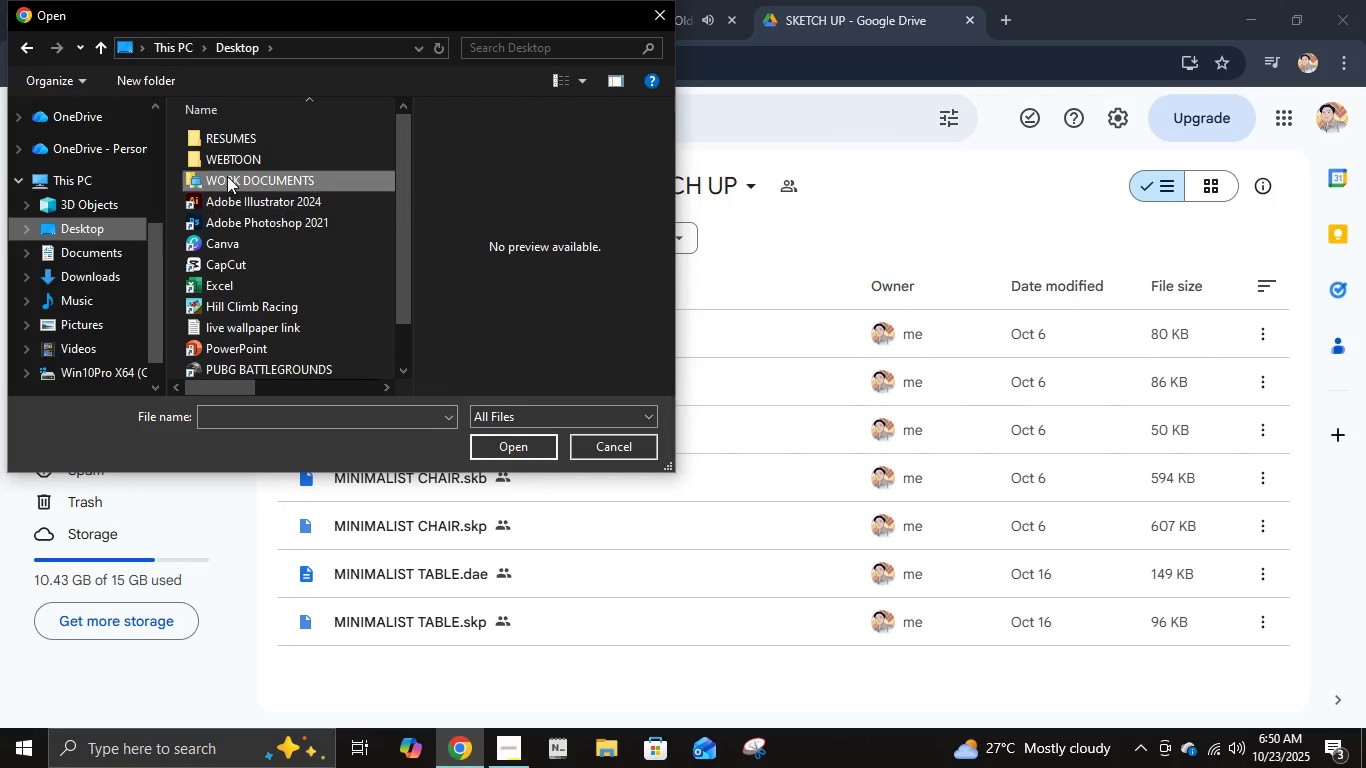 
double_click([228, 176])
 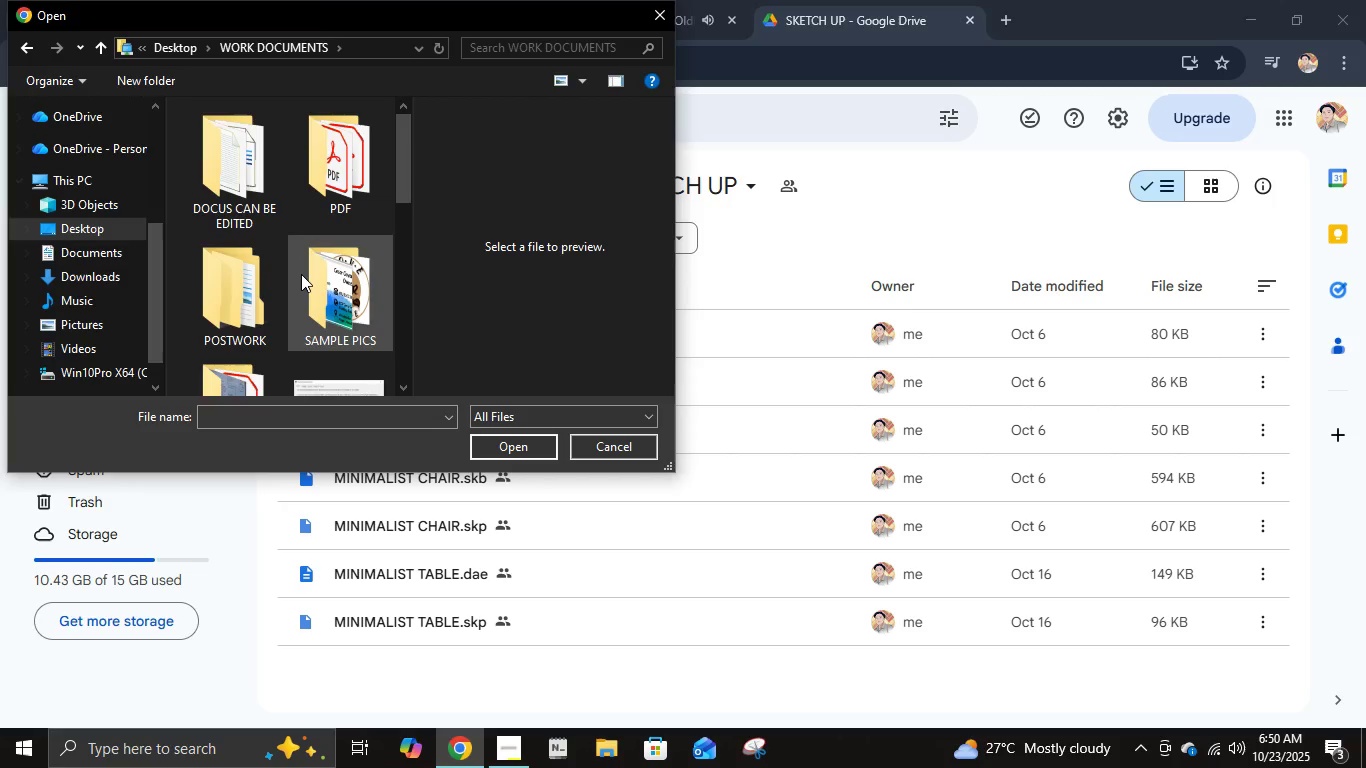 
left_click([301, 275])
 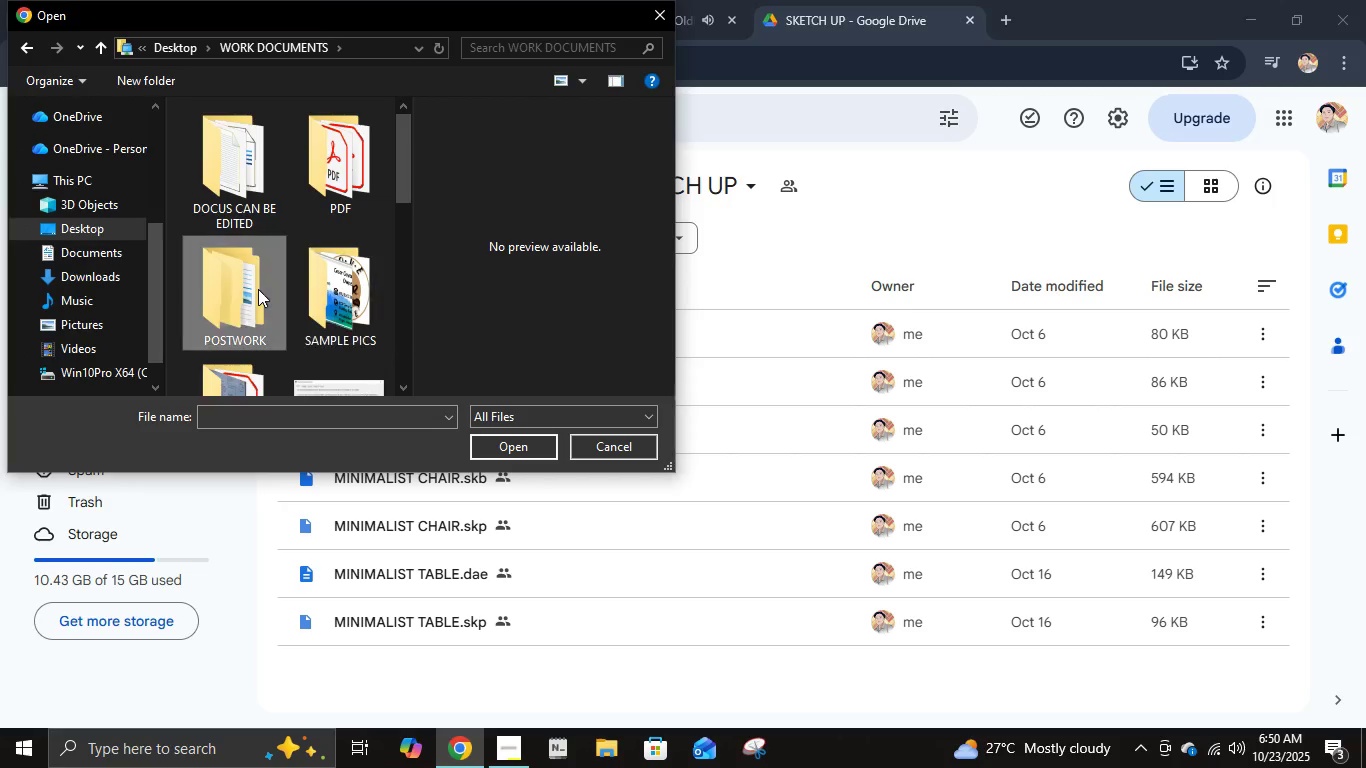 
double_click([258, 289])
 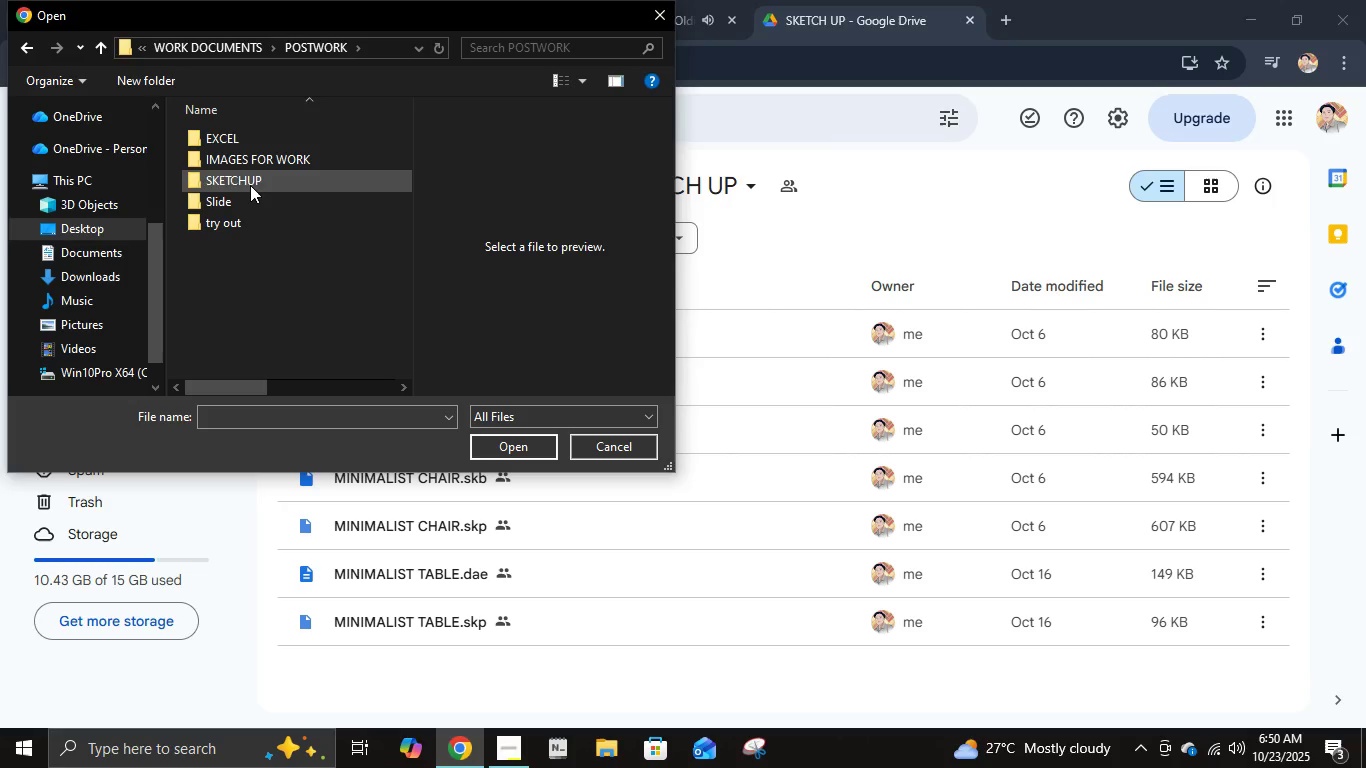 
double_click([250, 184])
 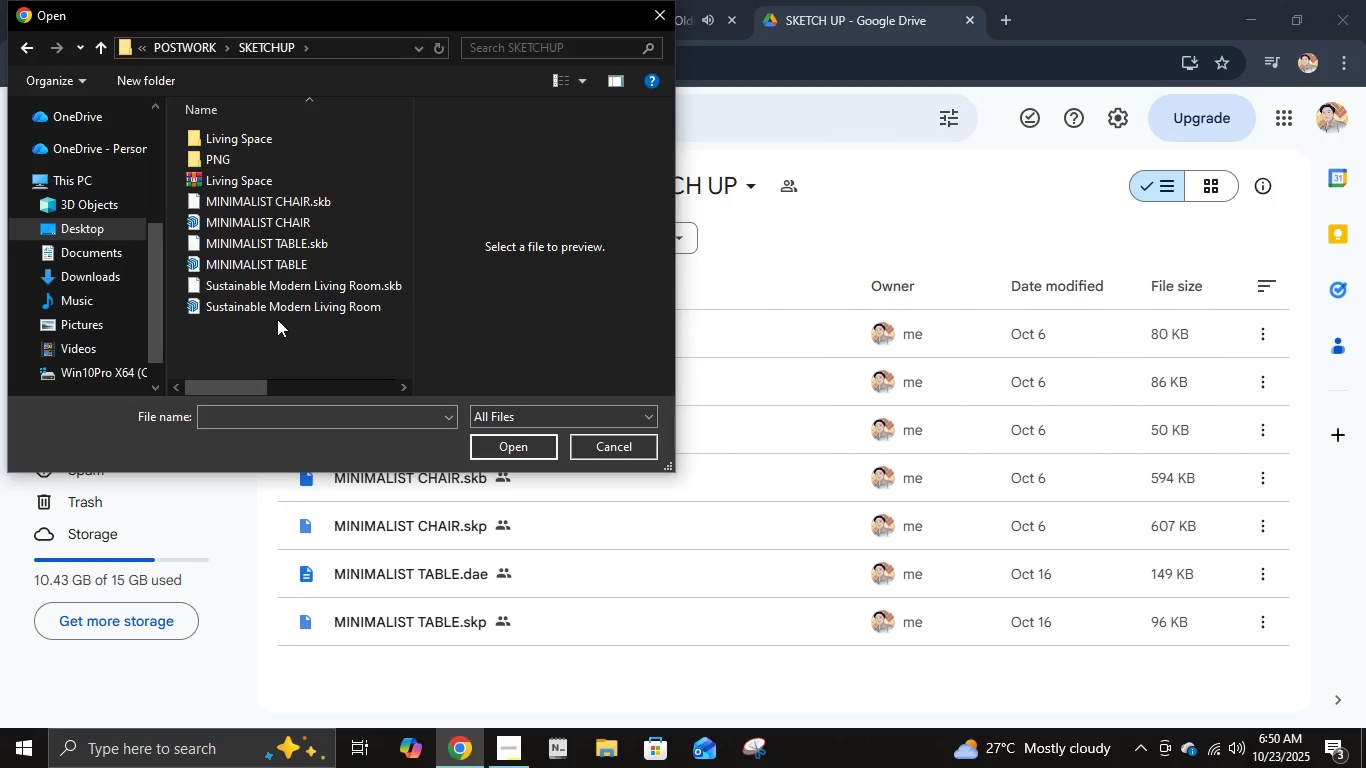 
left_click([281, 303])
 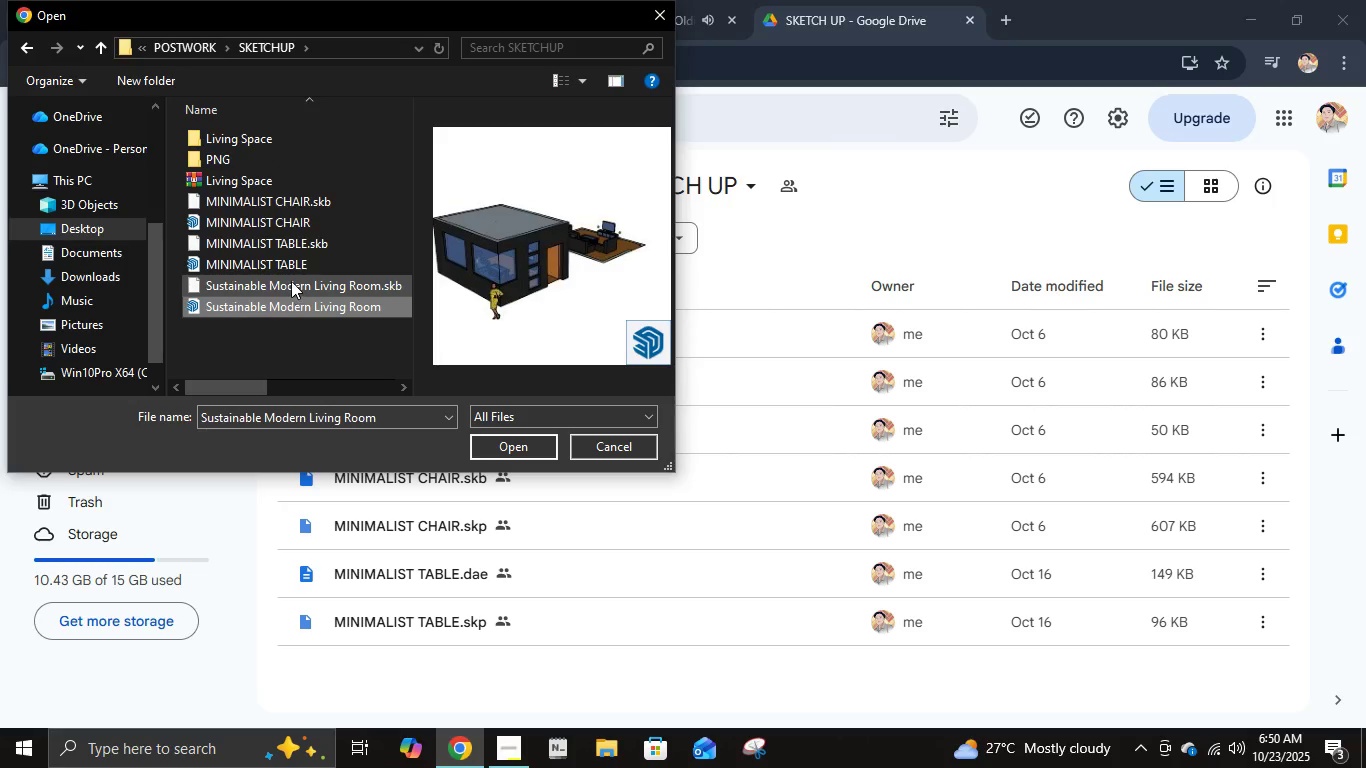 
key(Control+ControlLeft)
 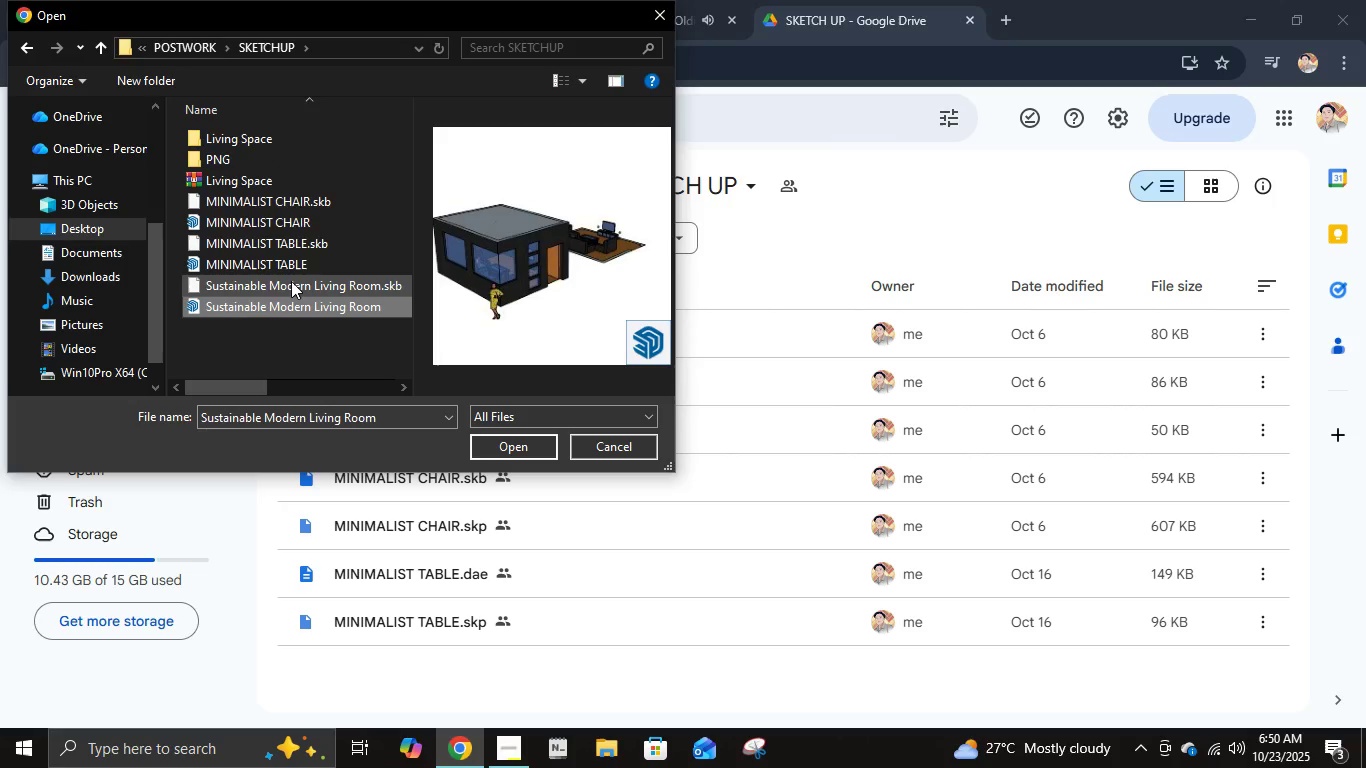 
hold_key(key=ShiftLeft, duration=0.63)
 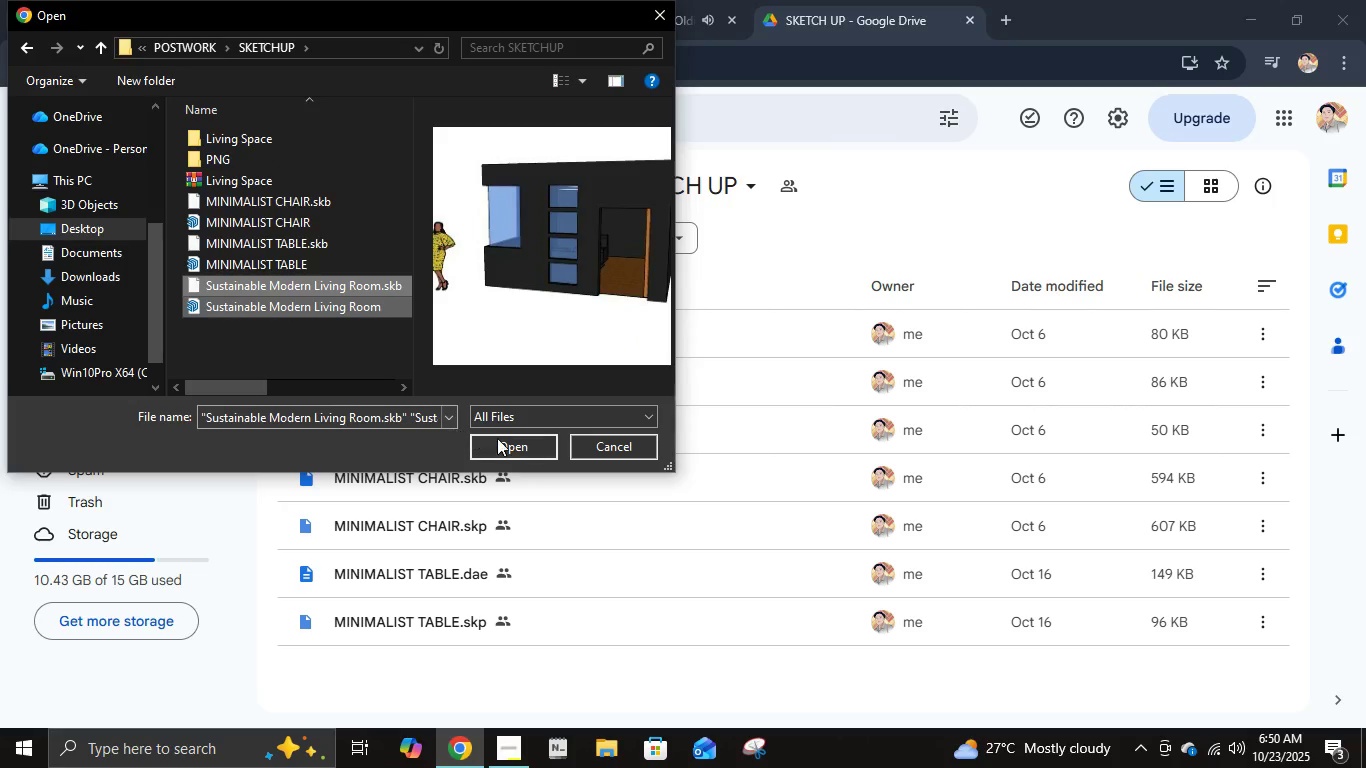 
left_click([497, 438])
 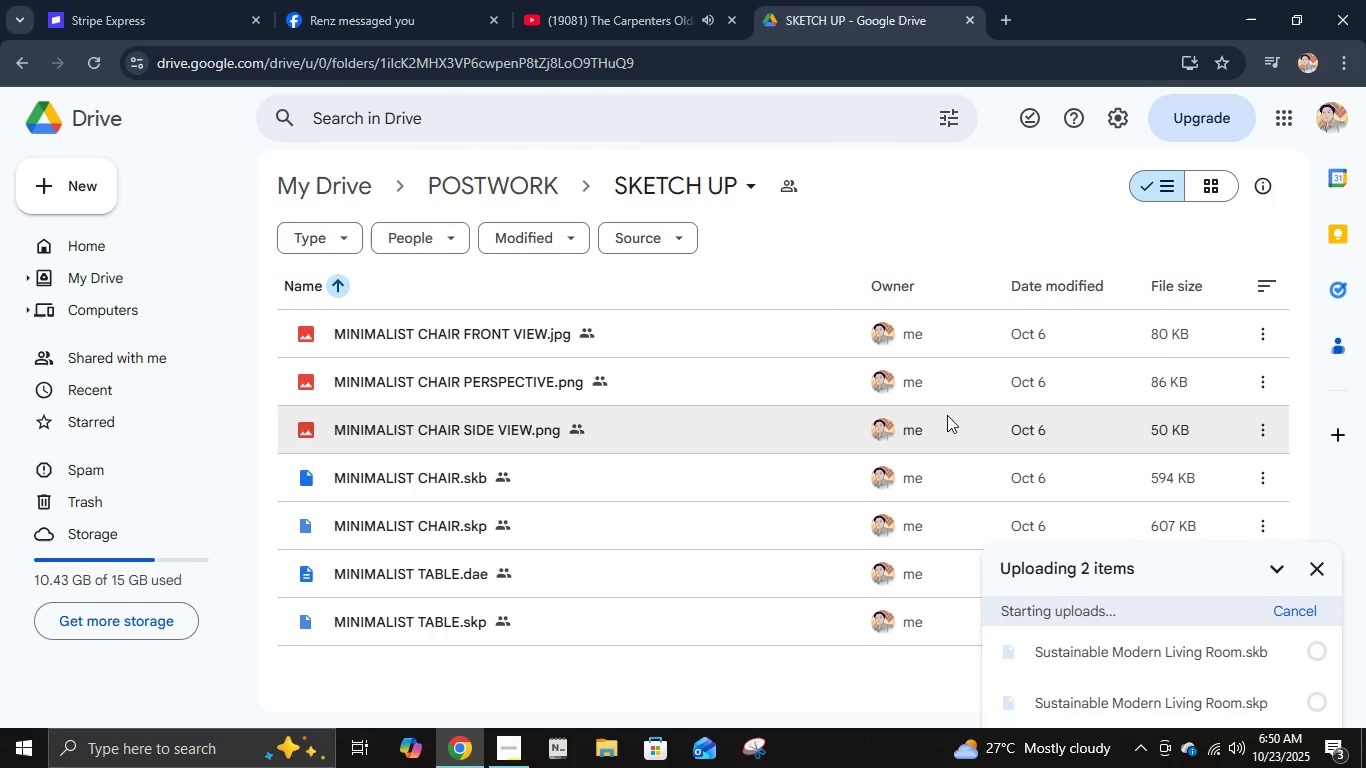 
mouse_move([901, 434])
 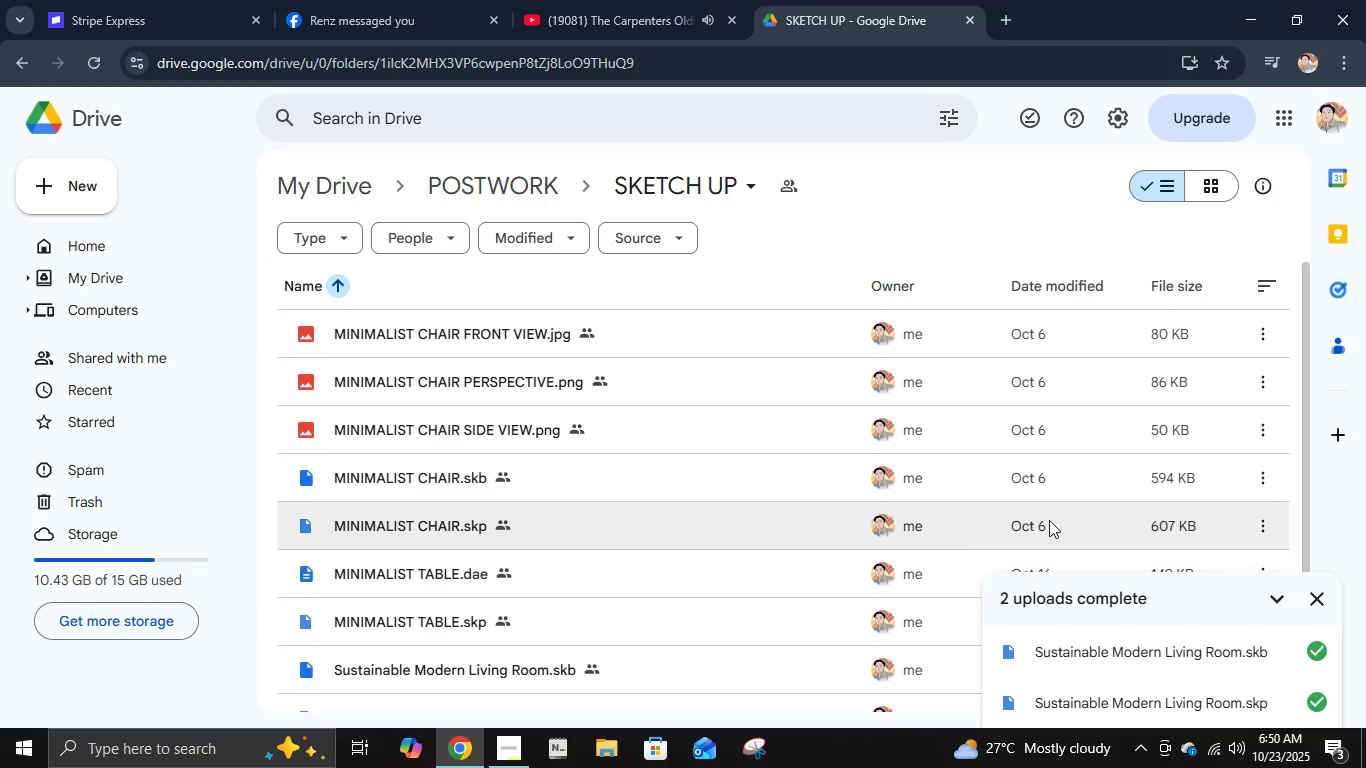 
scroll: coordinate [832, 540], scroll_direction: down, amount: 4.0
 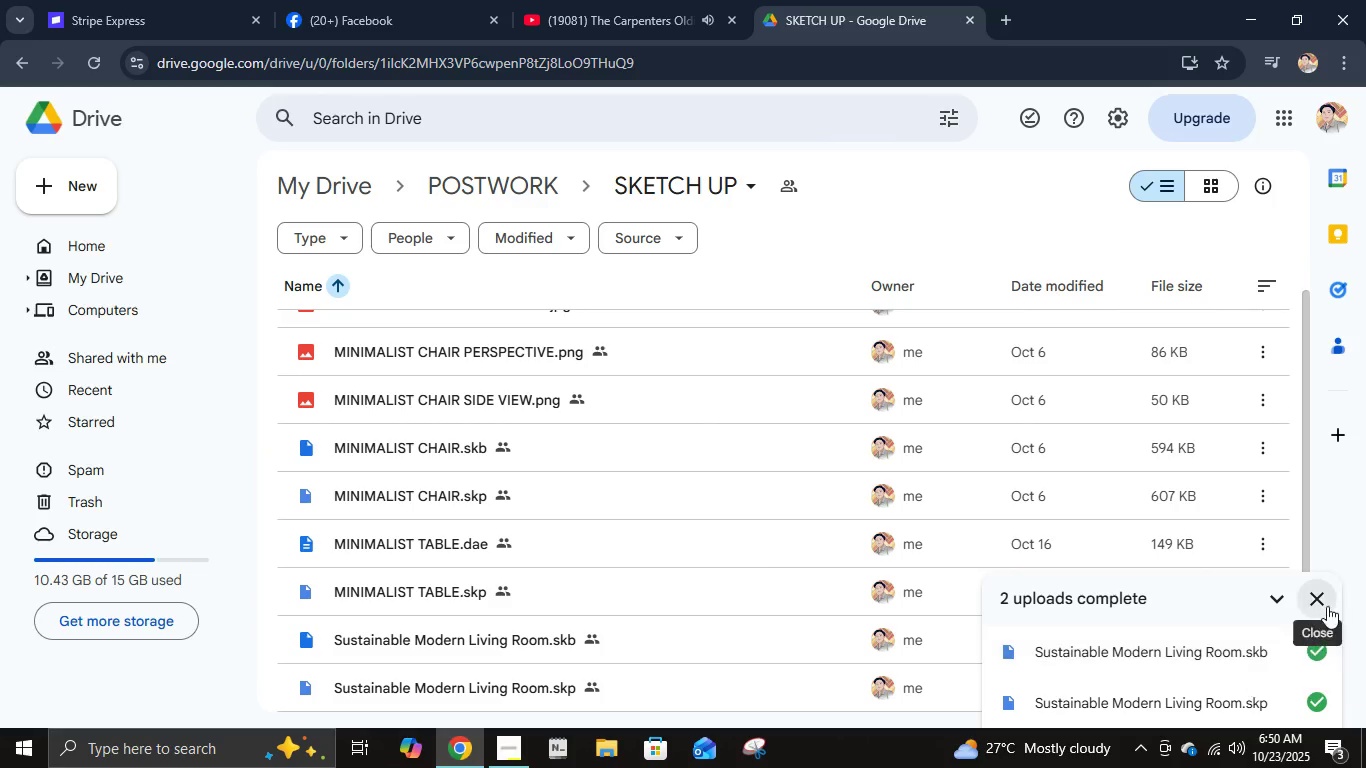 
left_click([1327, 601])
 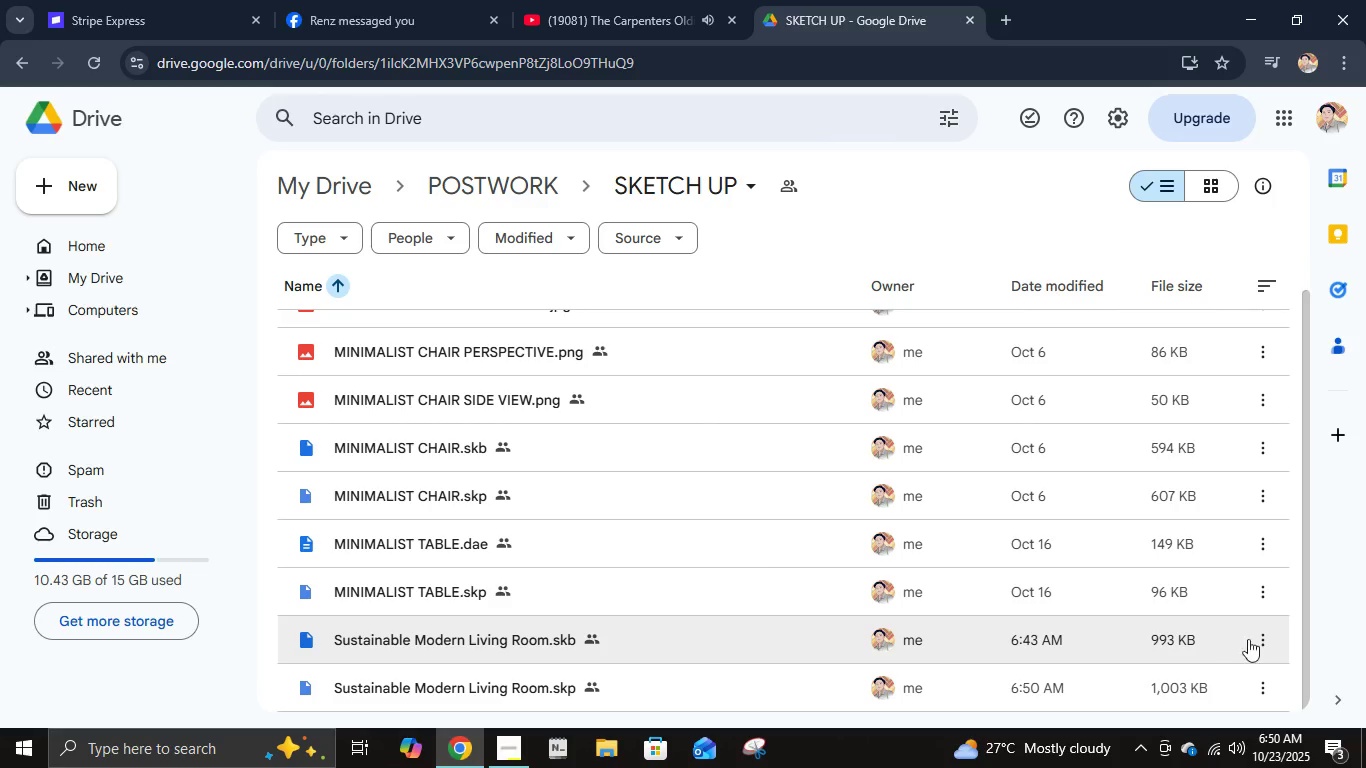 
left_click([1258, 637])
 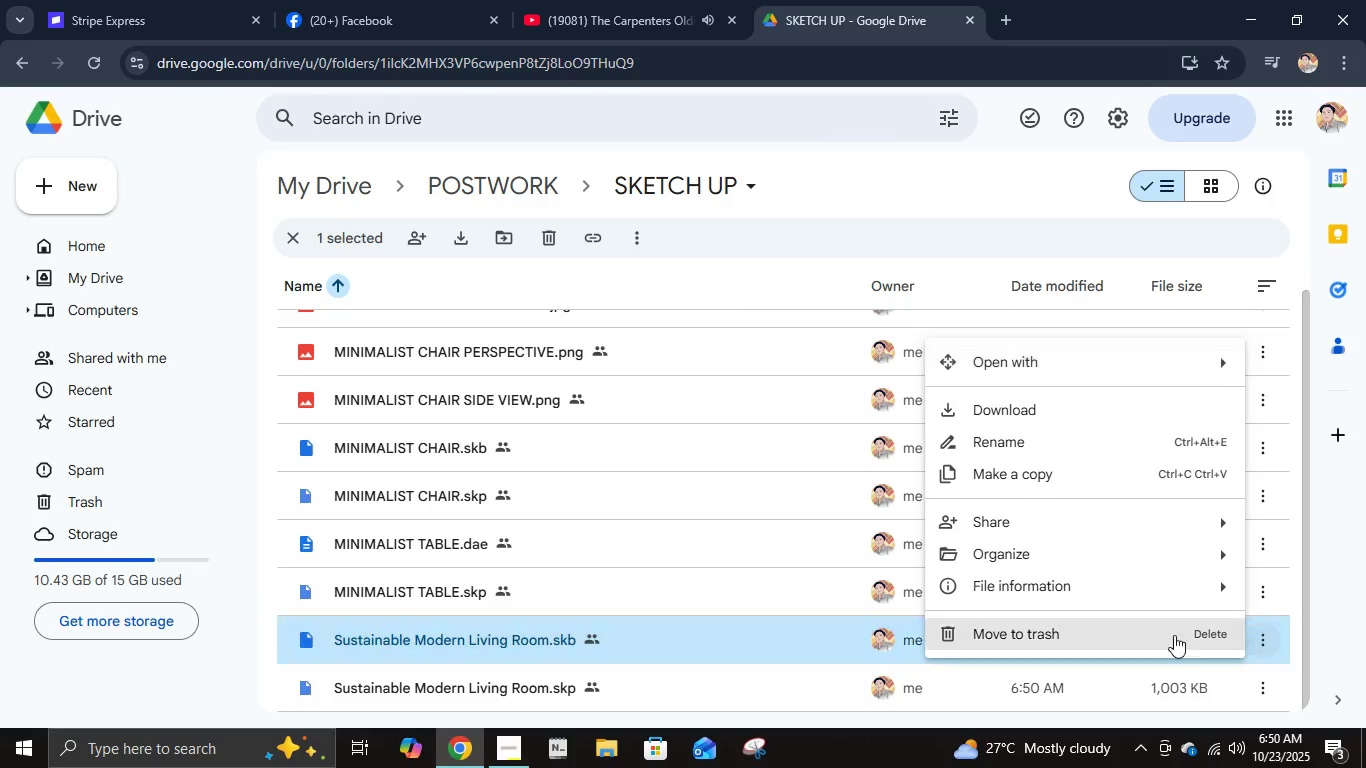 
scroll: coordinate [772, 619], scroll_direction: down, amount: 3.0
 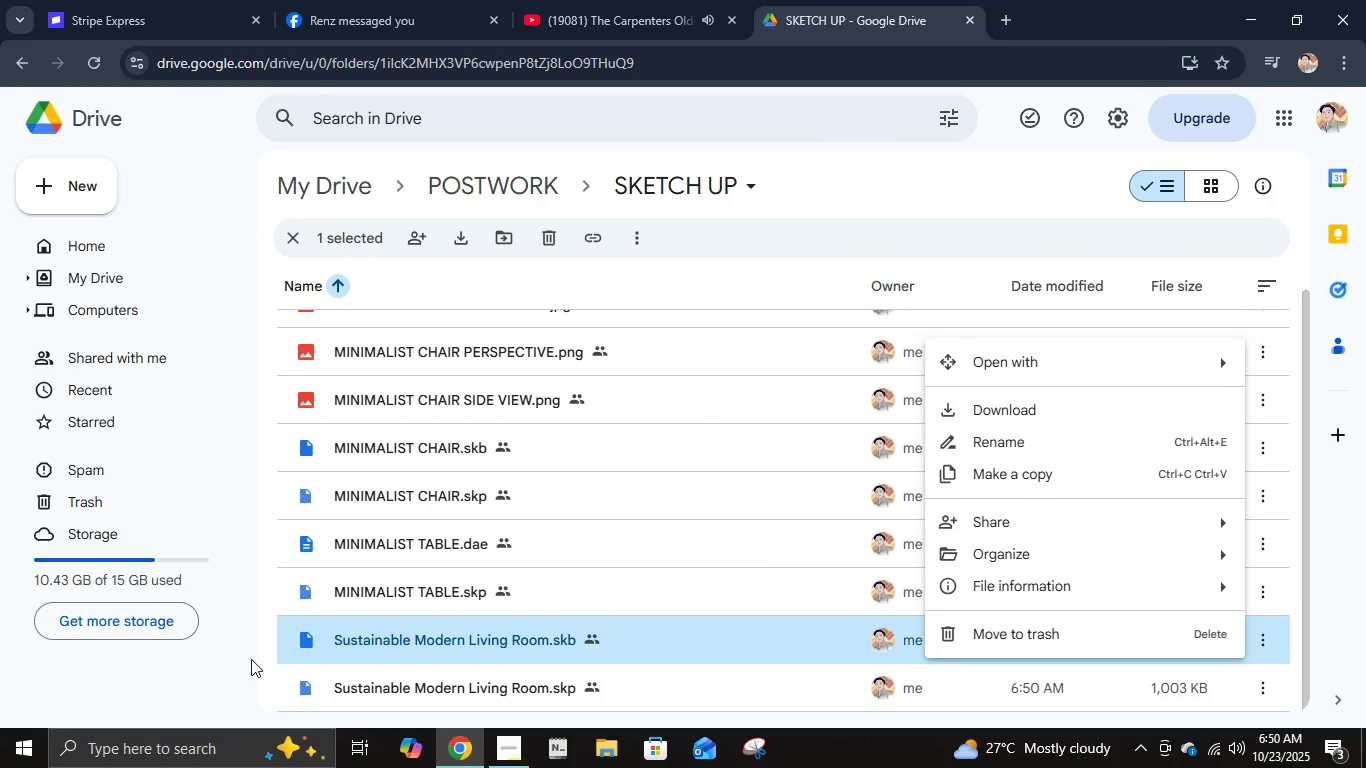 
left_click([261, 666])
 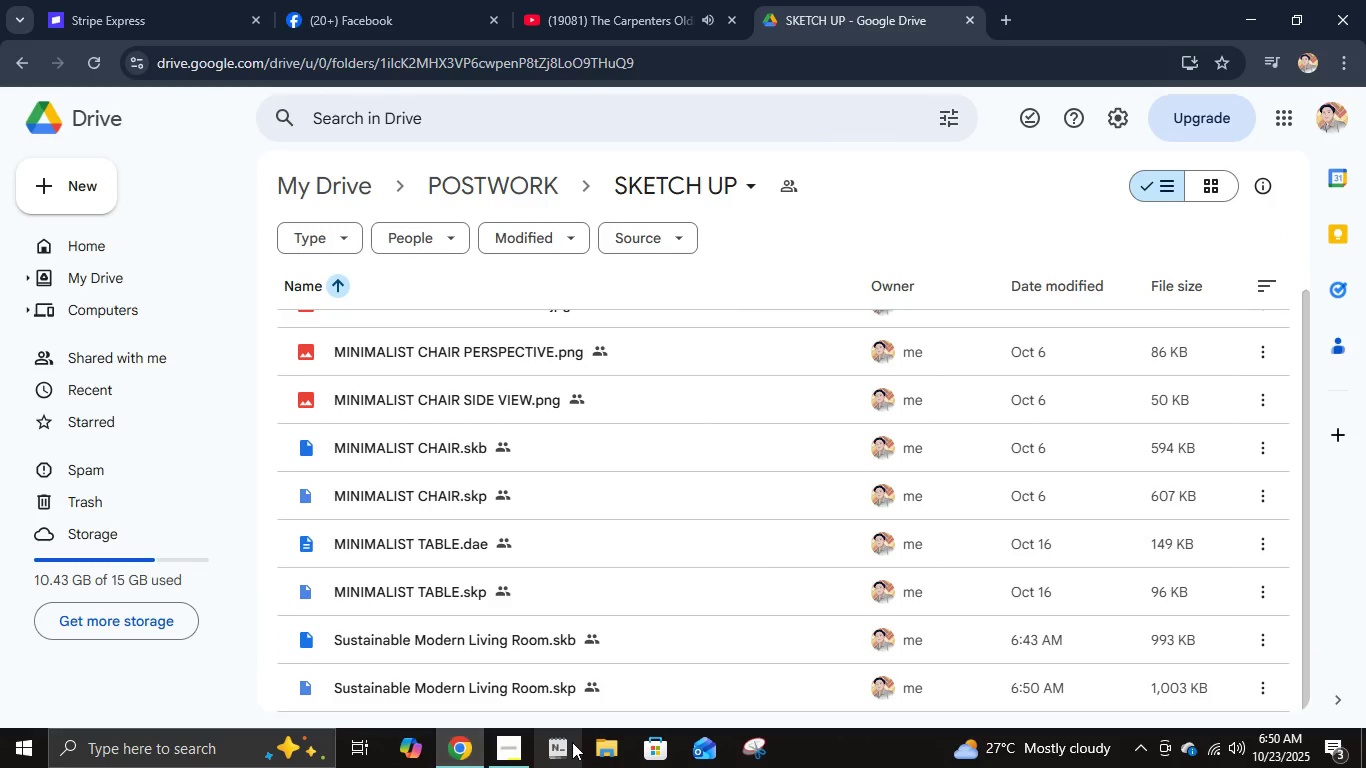 
left_click([591, 744])
 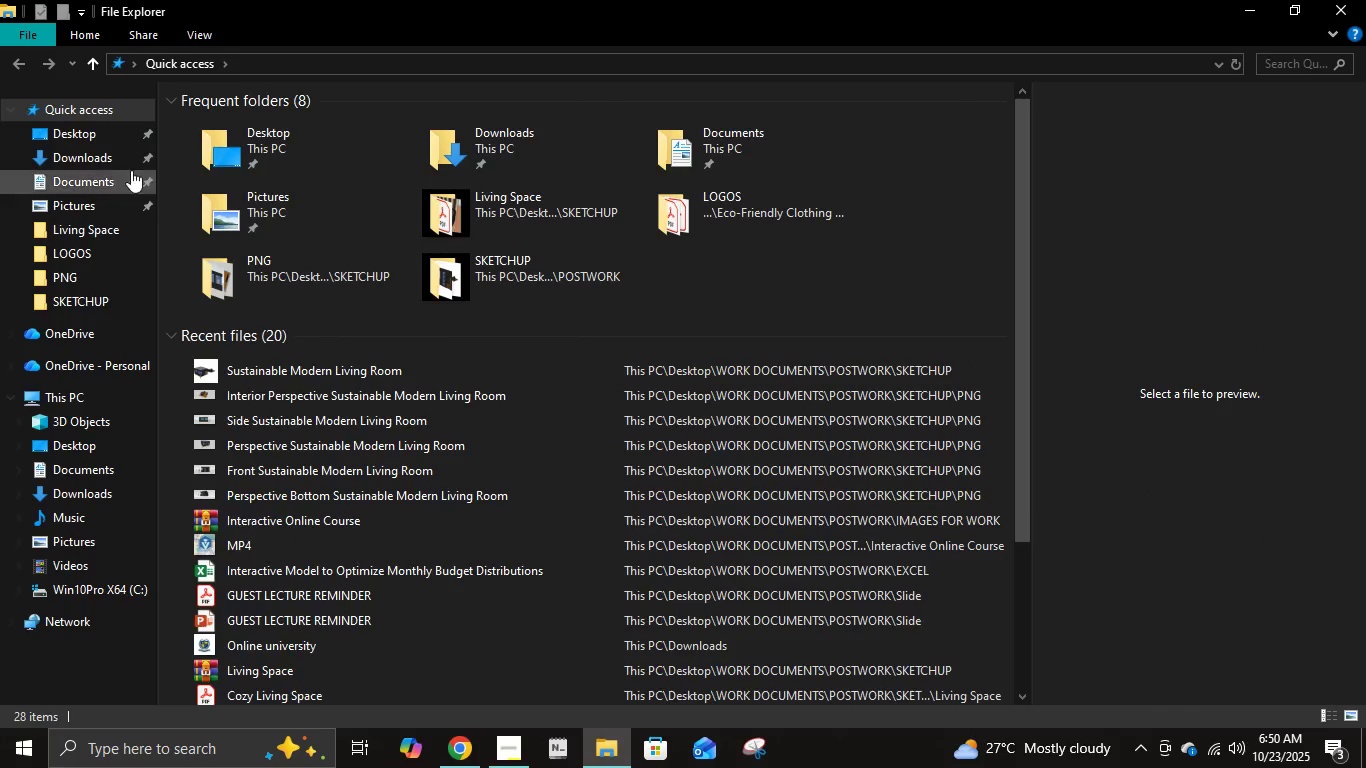 
left_click([94, 156])
 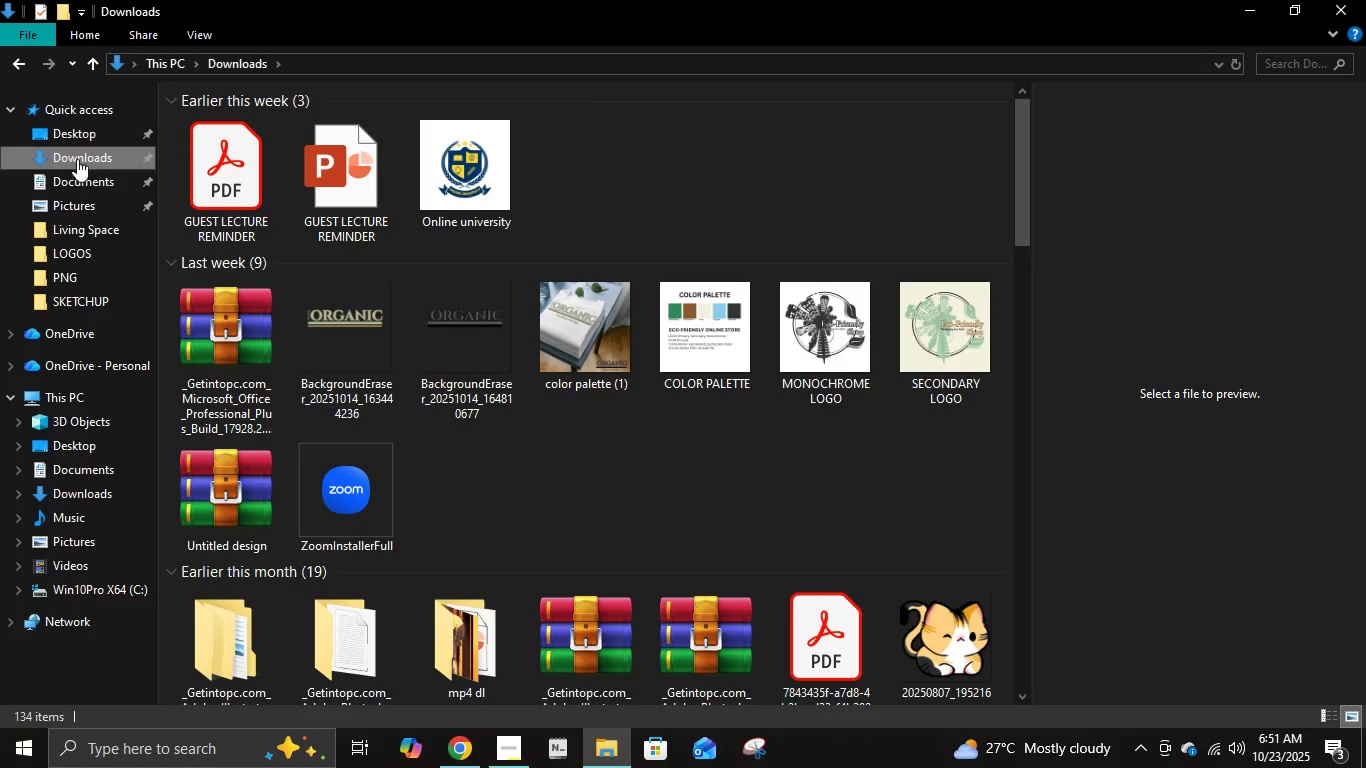 
left_click([74, 139])
 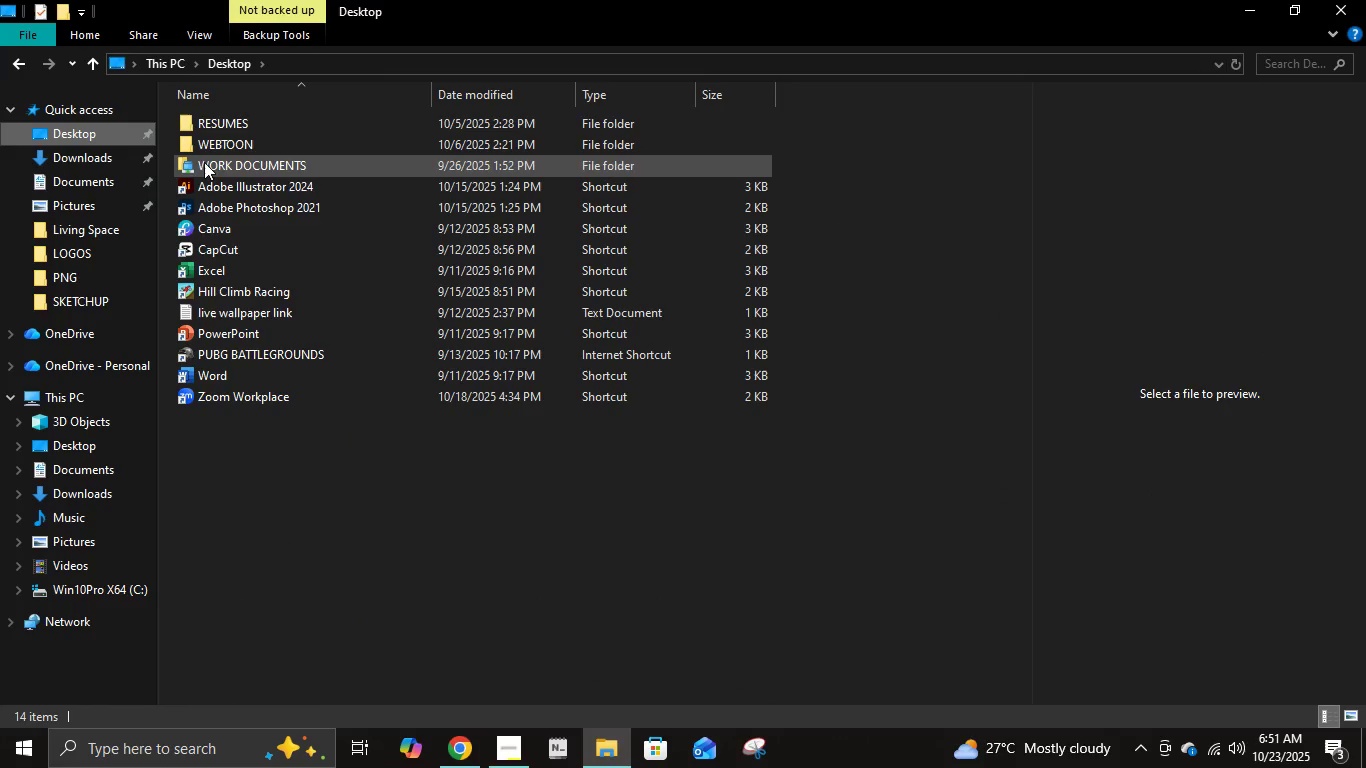 
double_click([206, 160])
 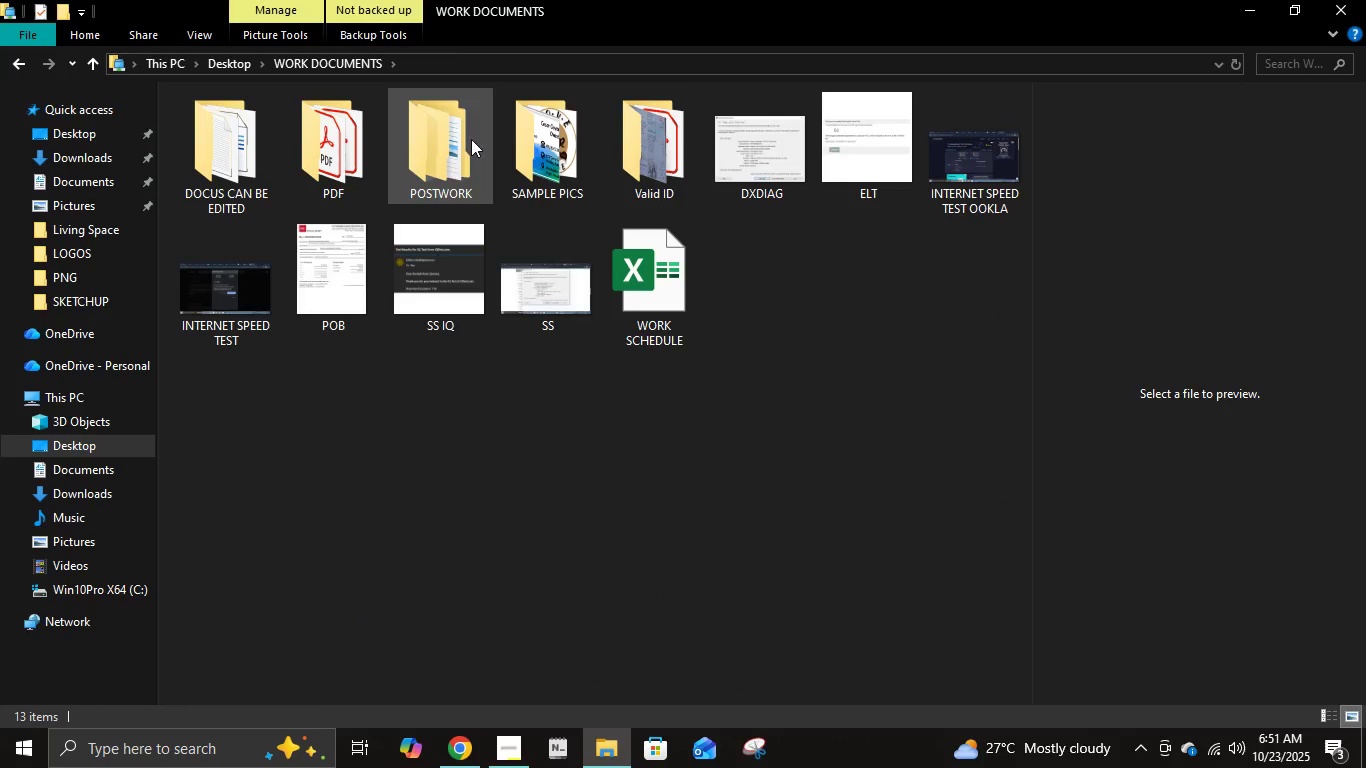 
double_click([468, 141])
 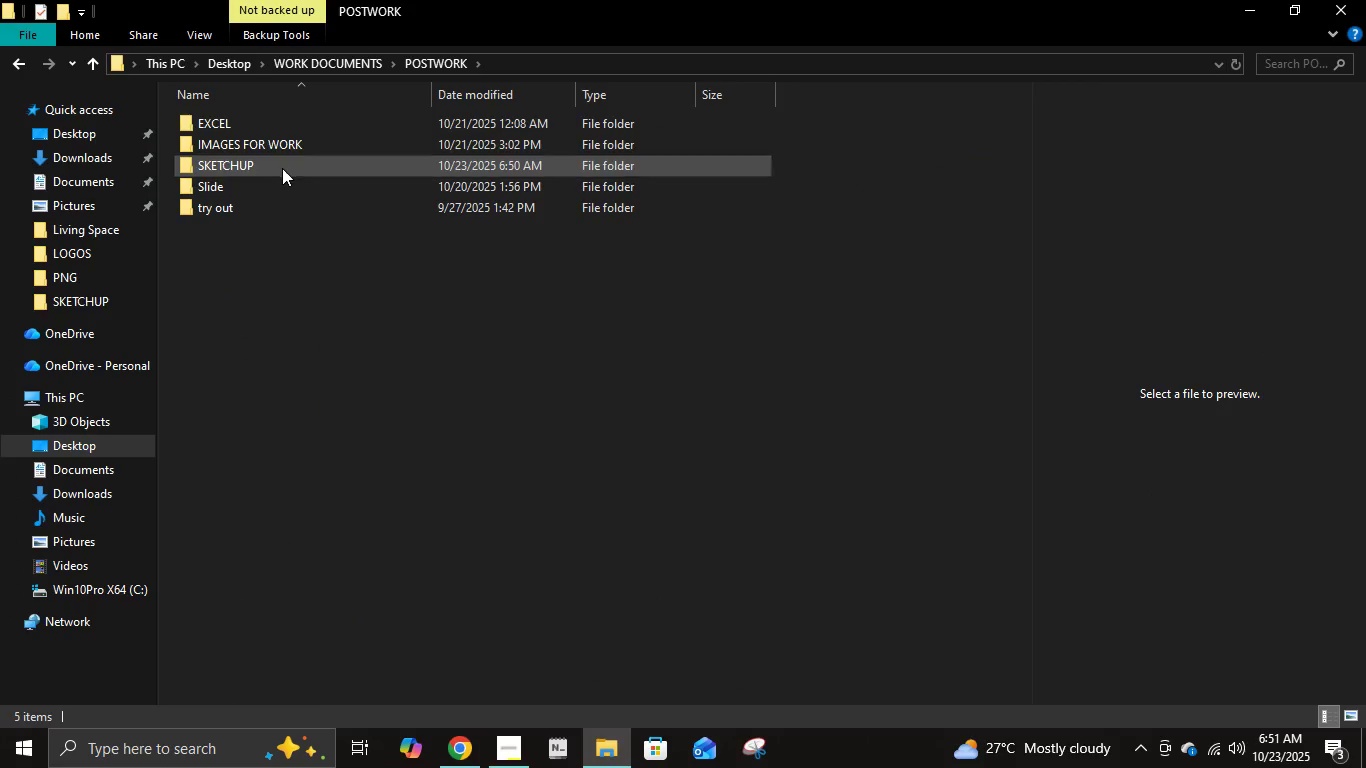 
double_click([282, 168])
 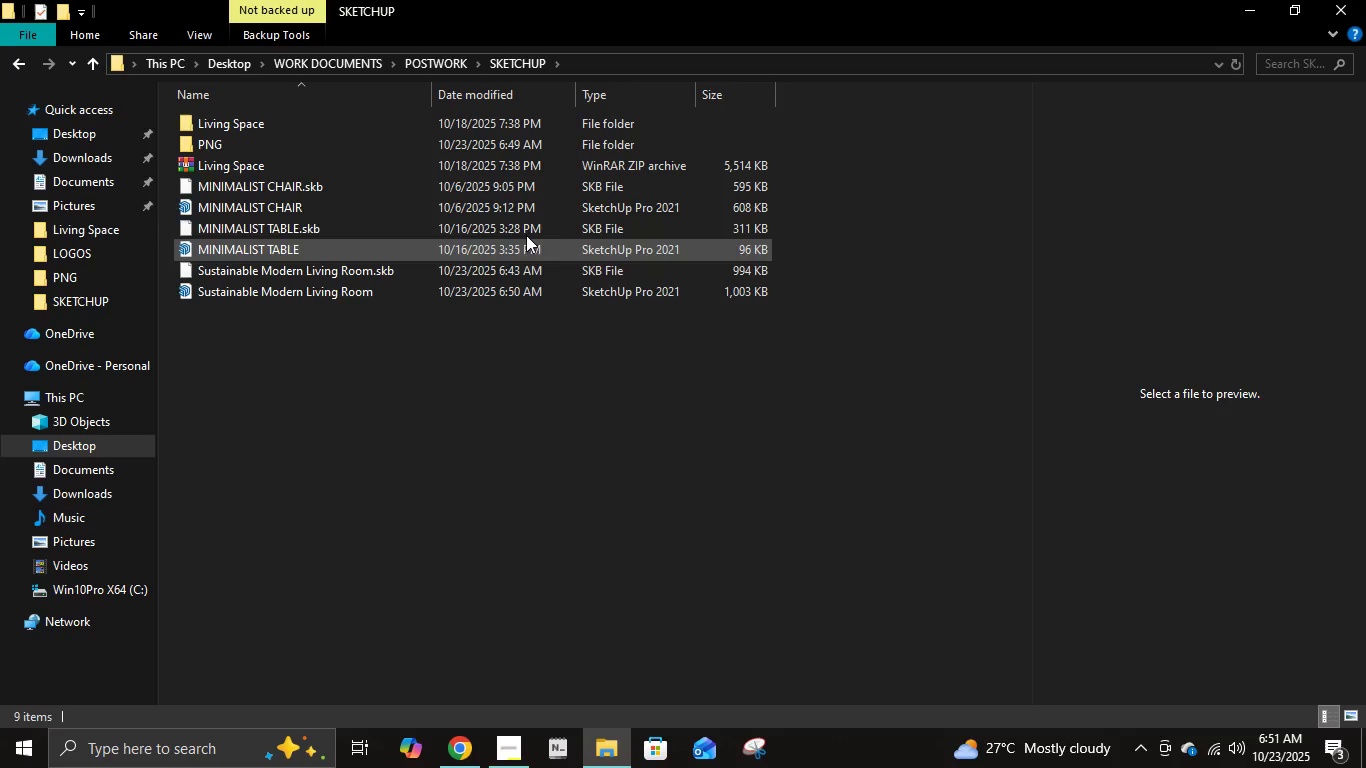 
left_click([1247, 0])
 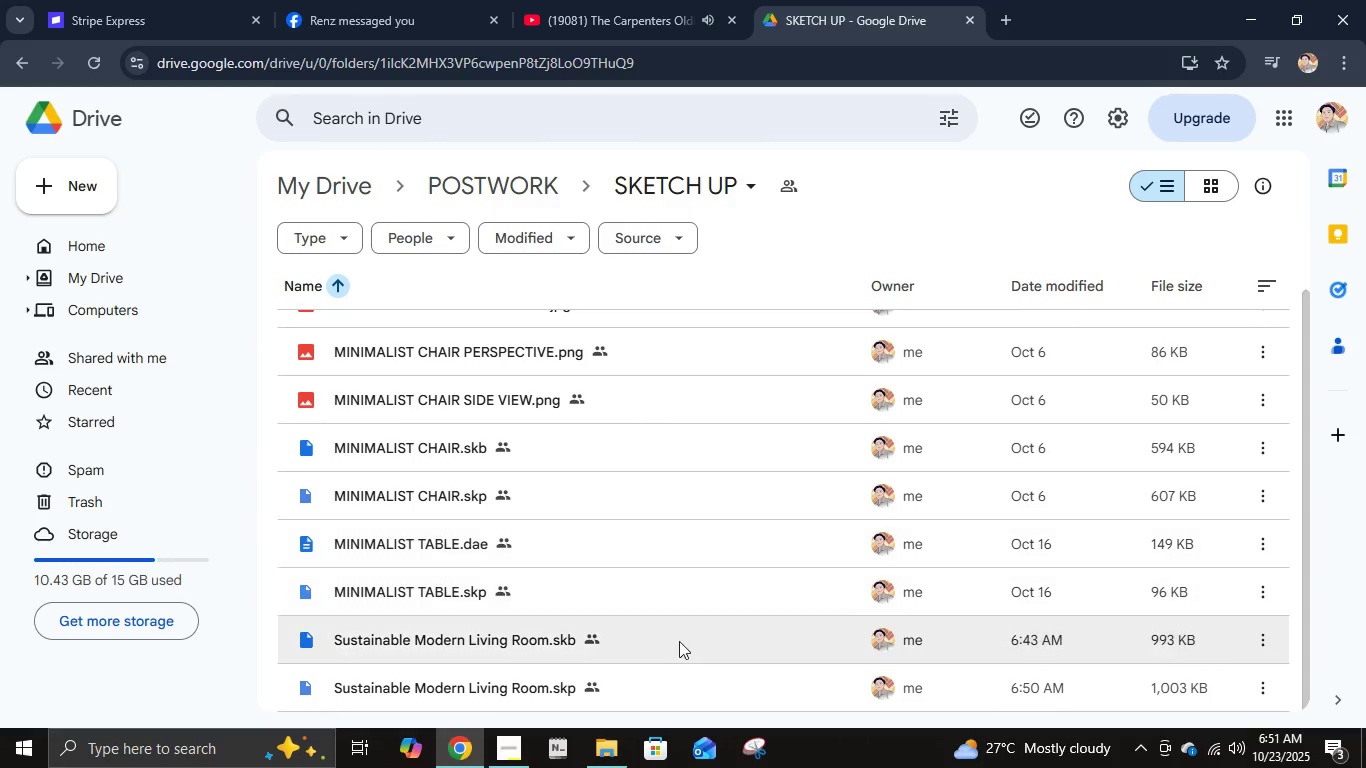 
scroll: coordinate [683, 628], scroll_direction: down, amount: 5.0
 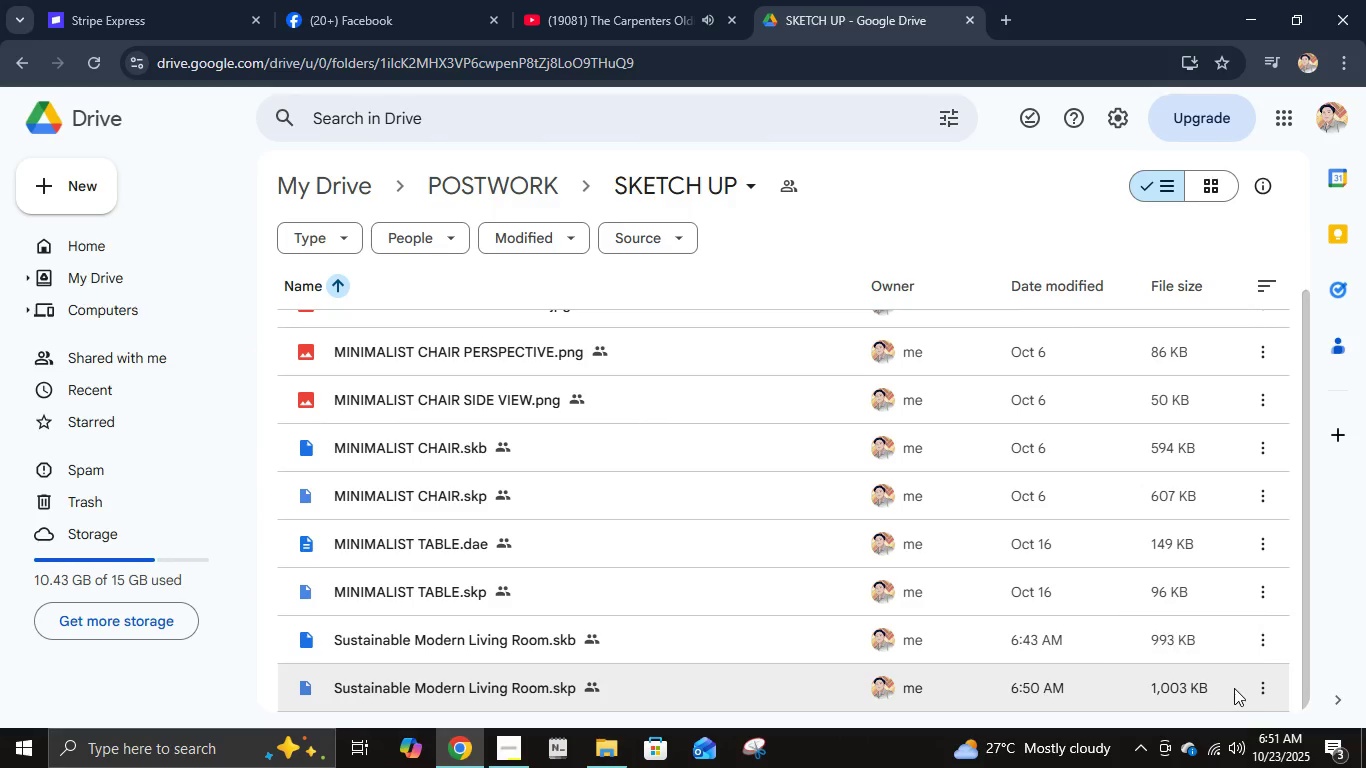 
left_click([1256, 692])
 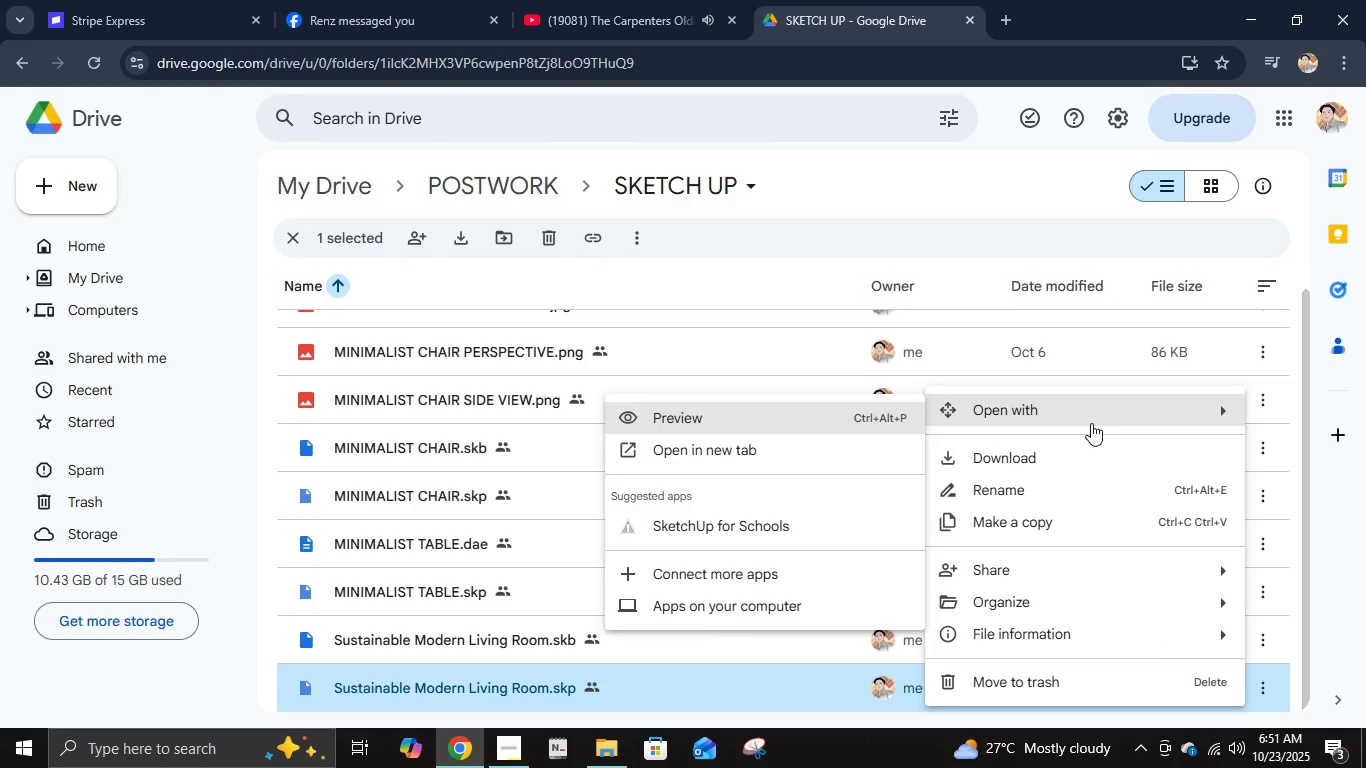 
mouse_move([1035, 575])
 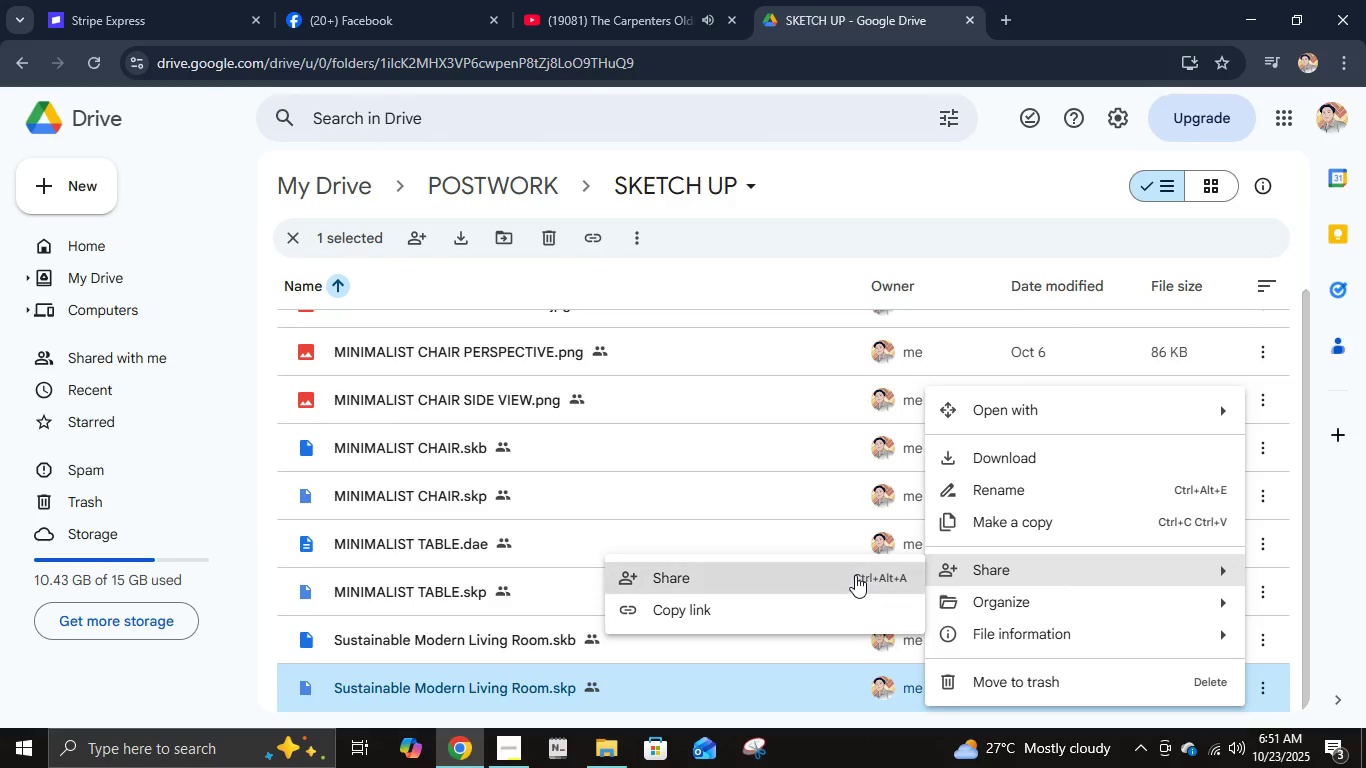 
left_click([855, 575])
 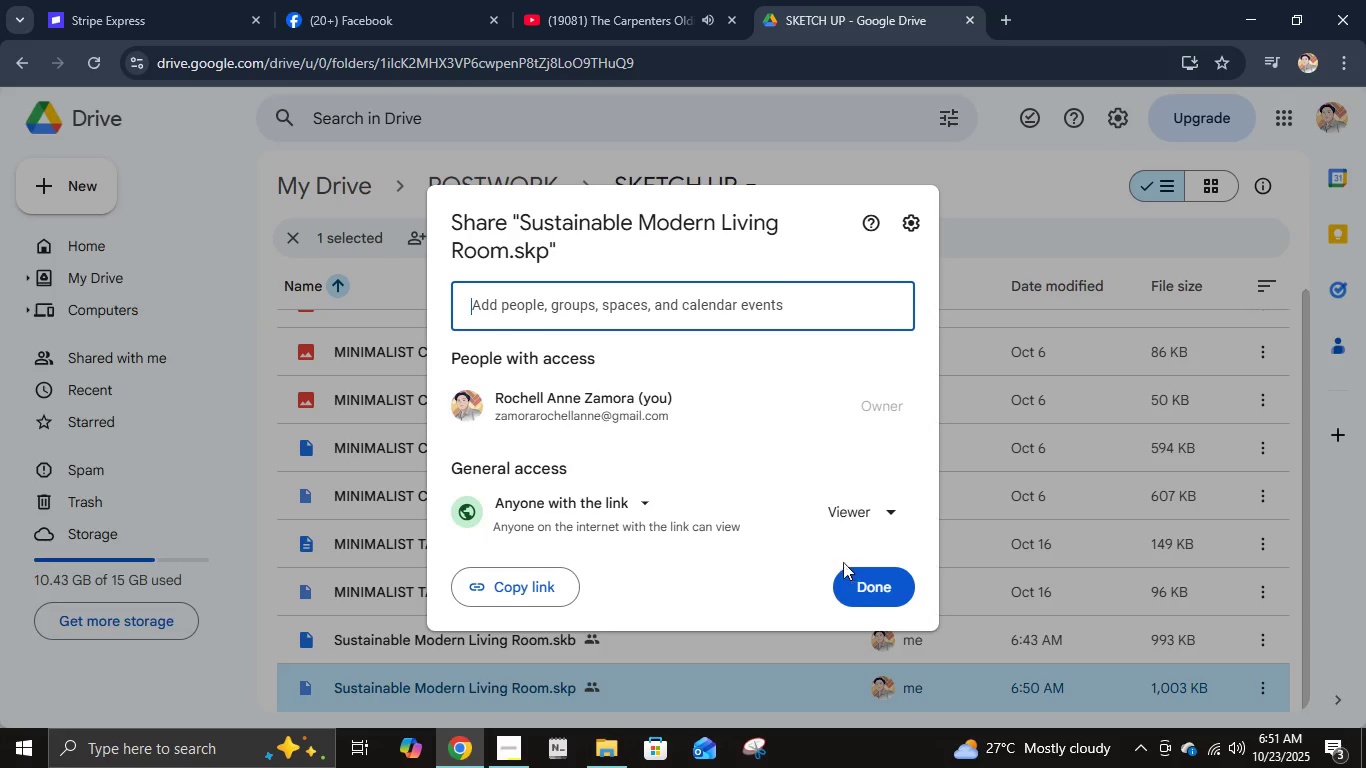 